 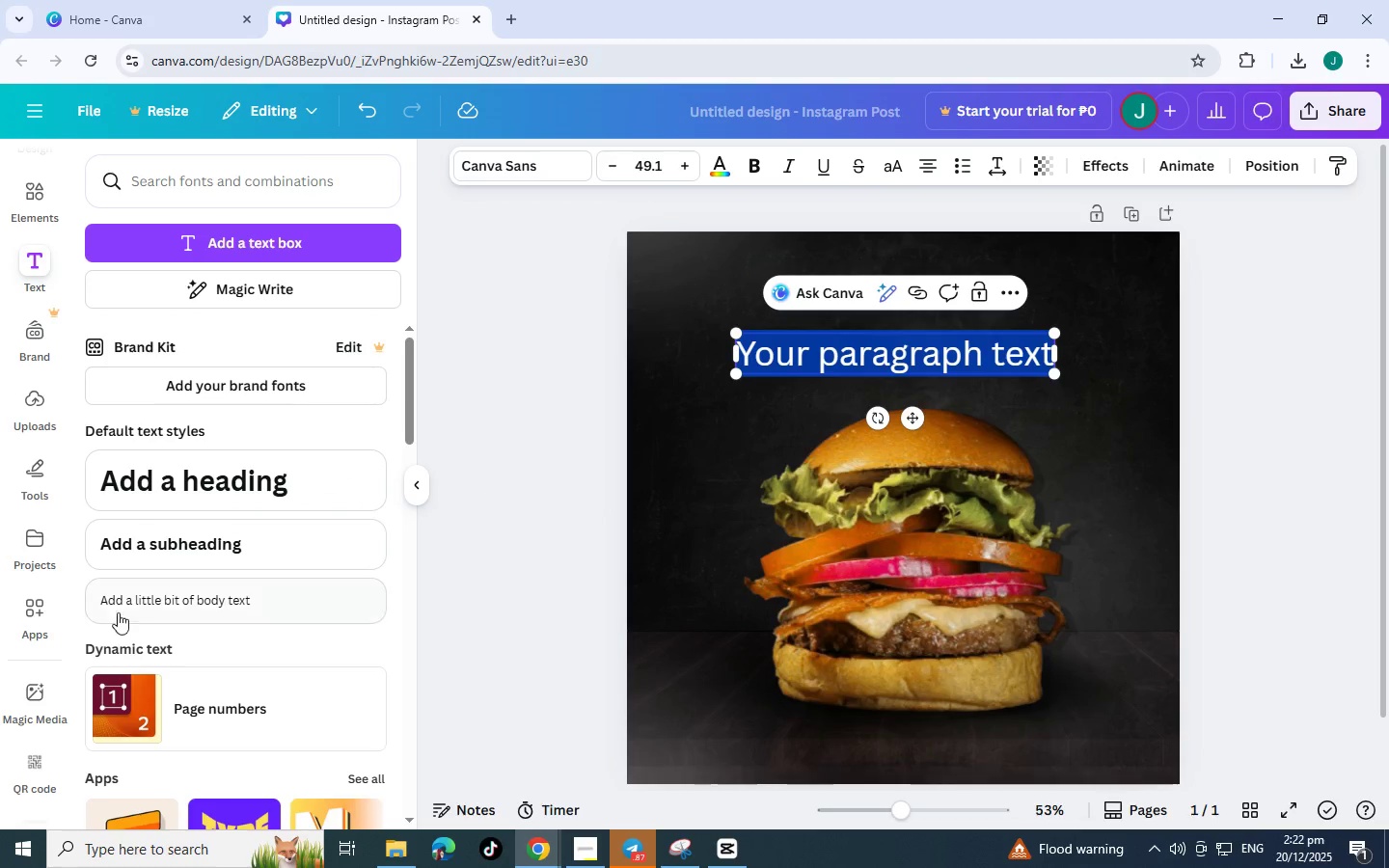 
left_click([979, 371])
 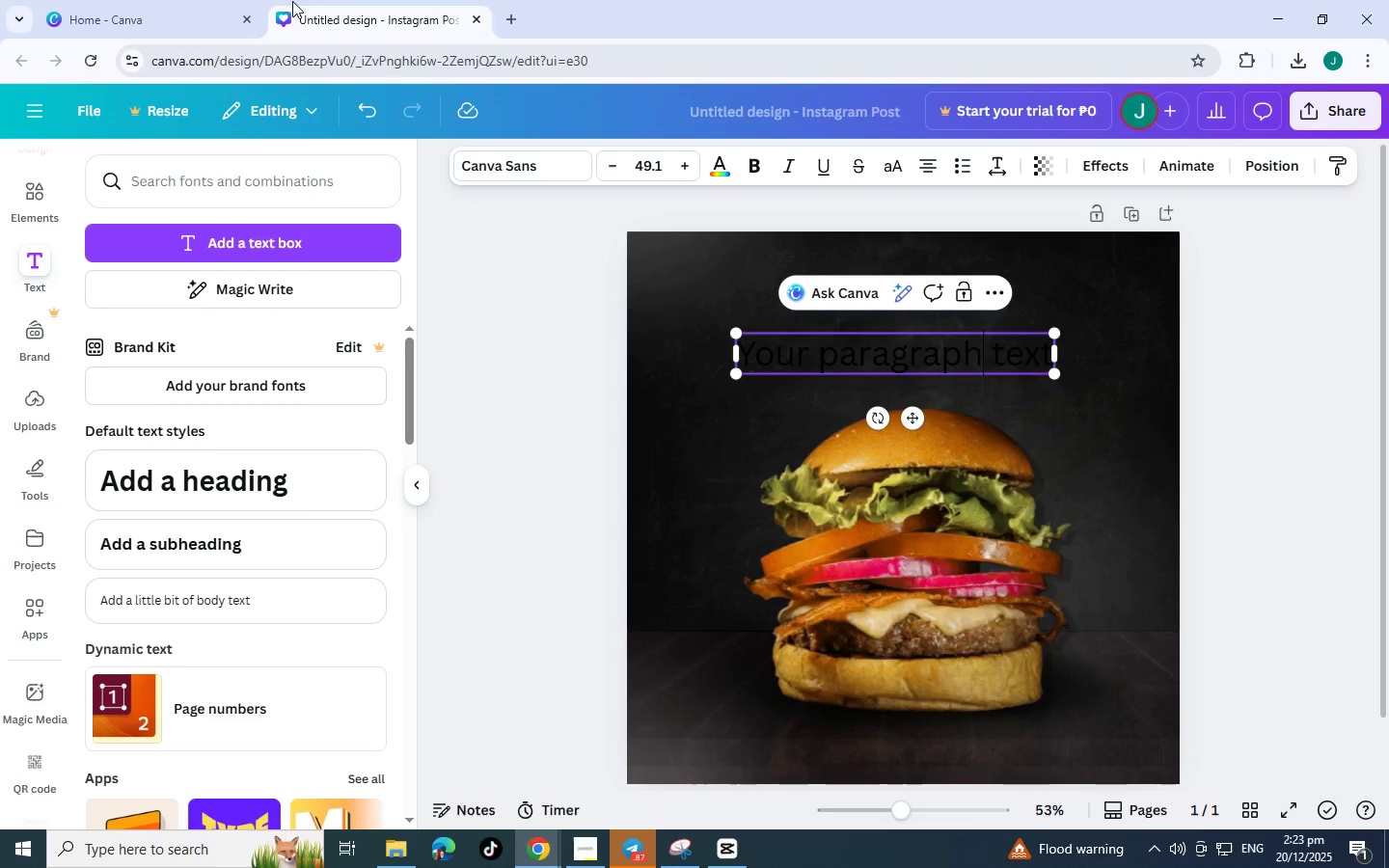 
wait(7.38)
 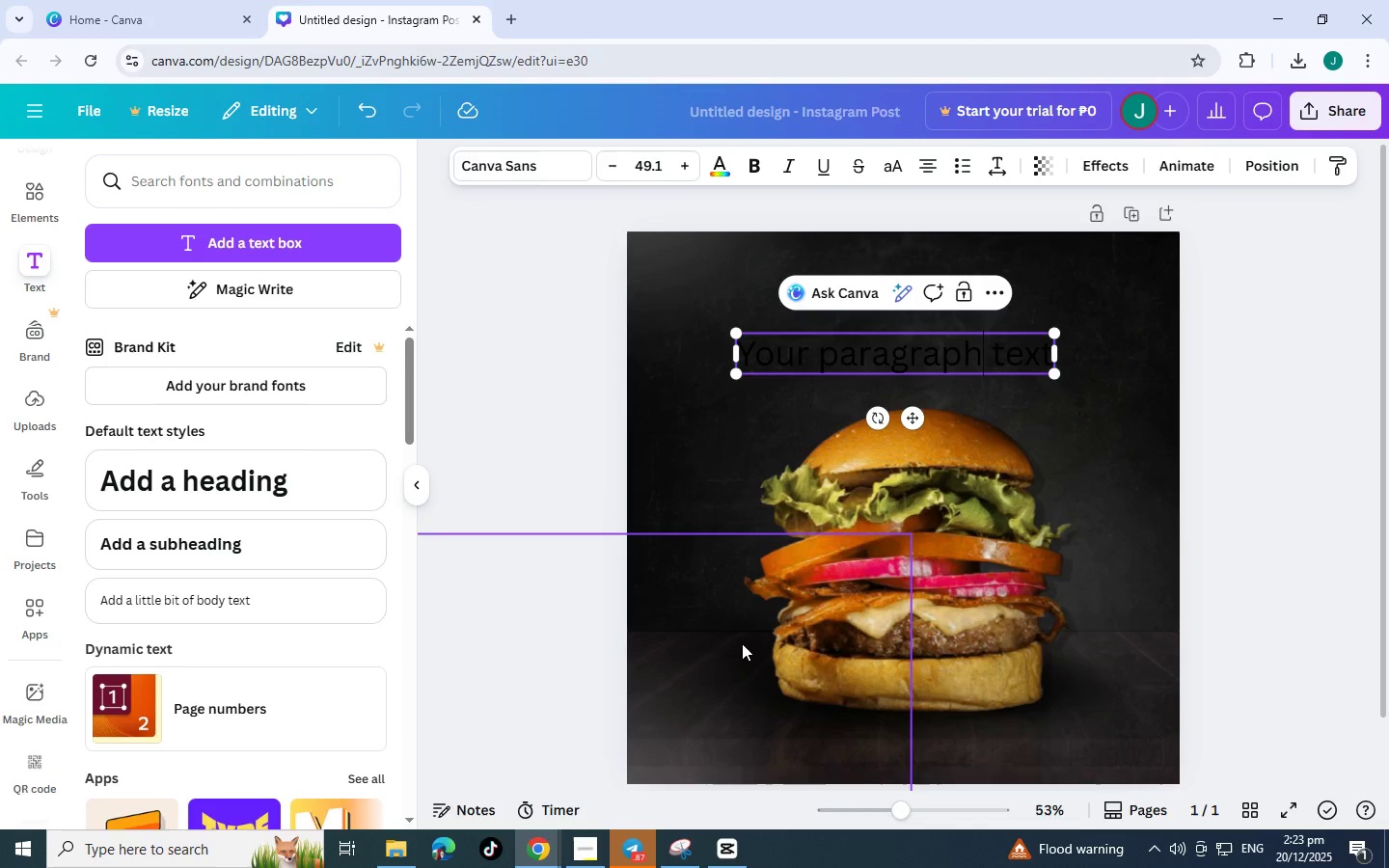 
left_click([39, 266])
 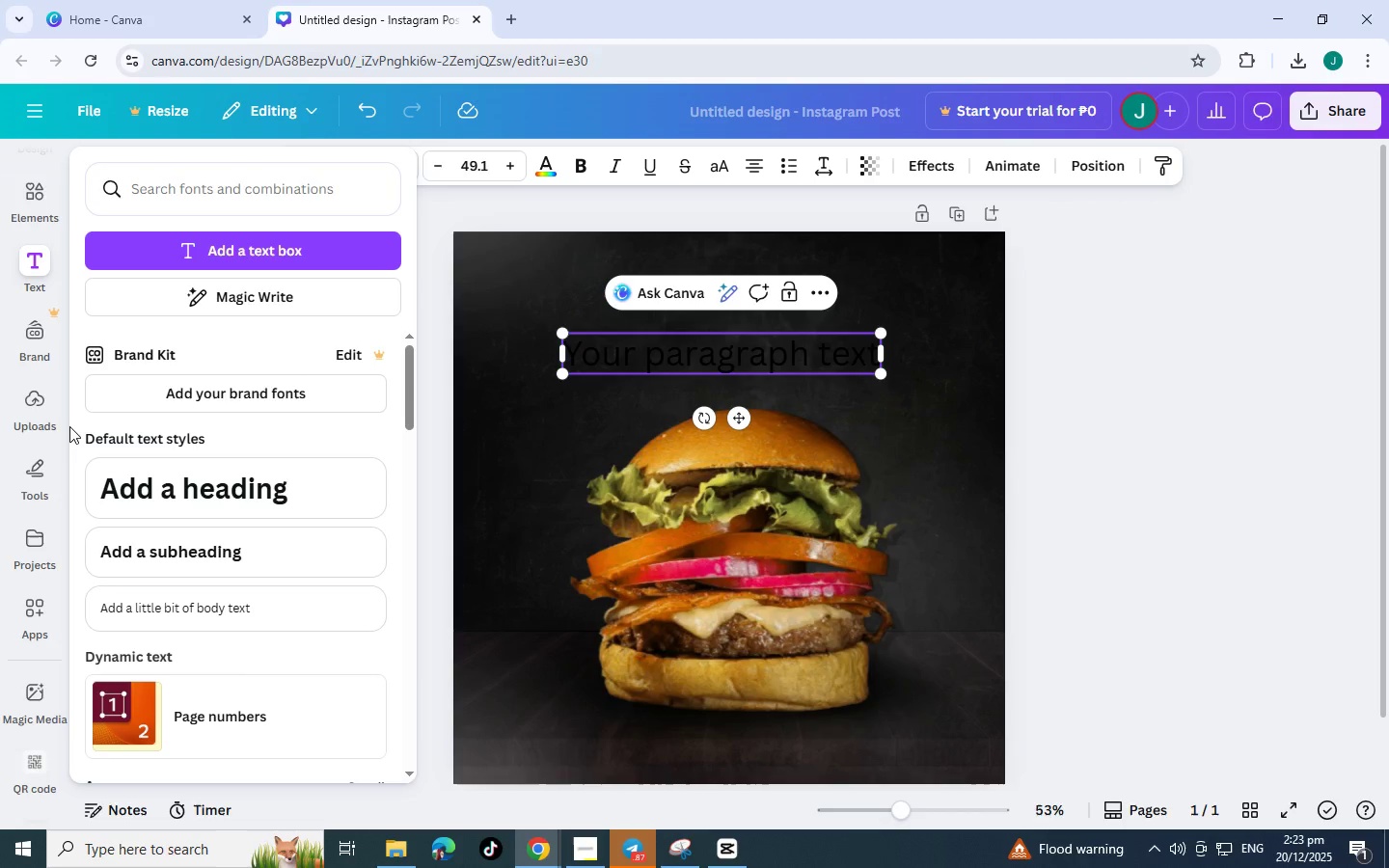 
scroll: coordinate [209, 452], scroll_direction: down, amount: 4.0
 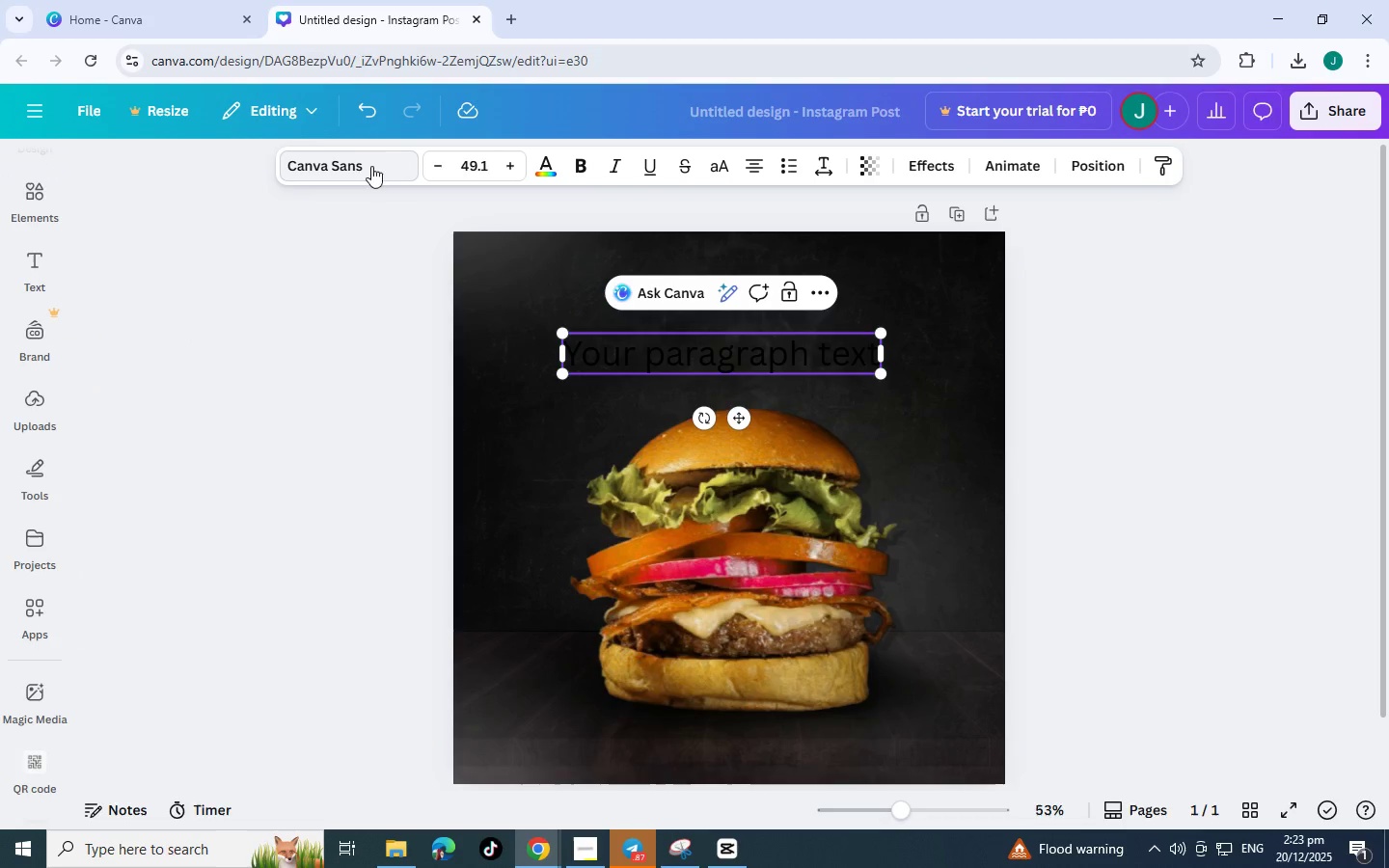 
left_click([351, 162])
 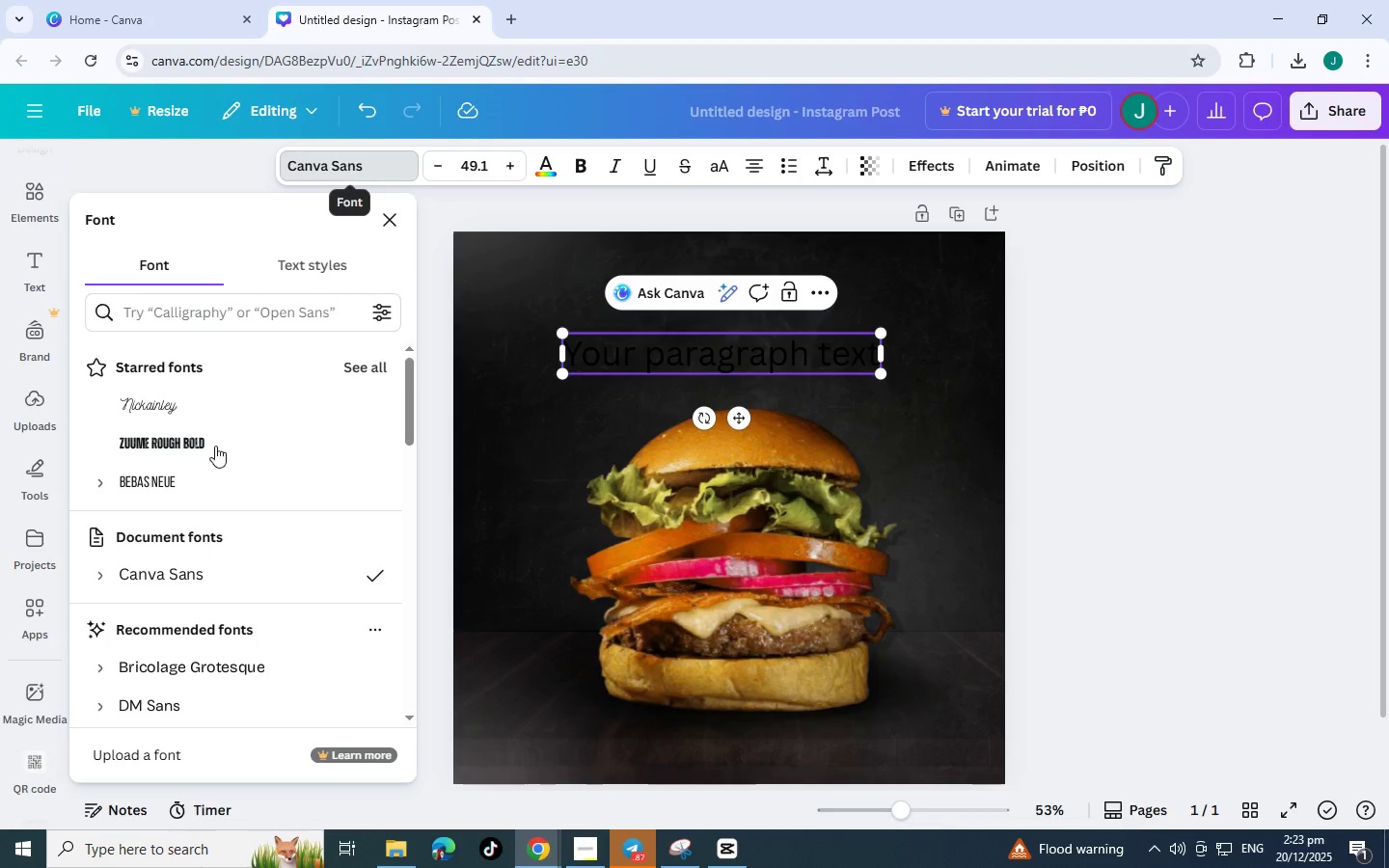 
scroll: coordinate [307, 549], scroll_direction: down, amount: 11.0
 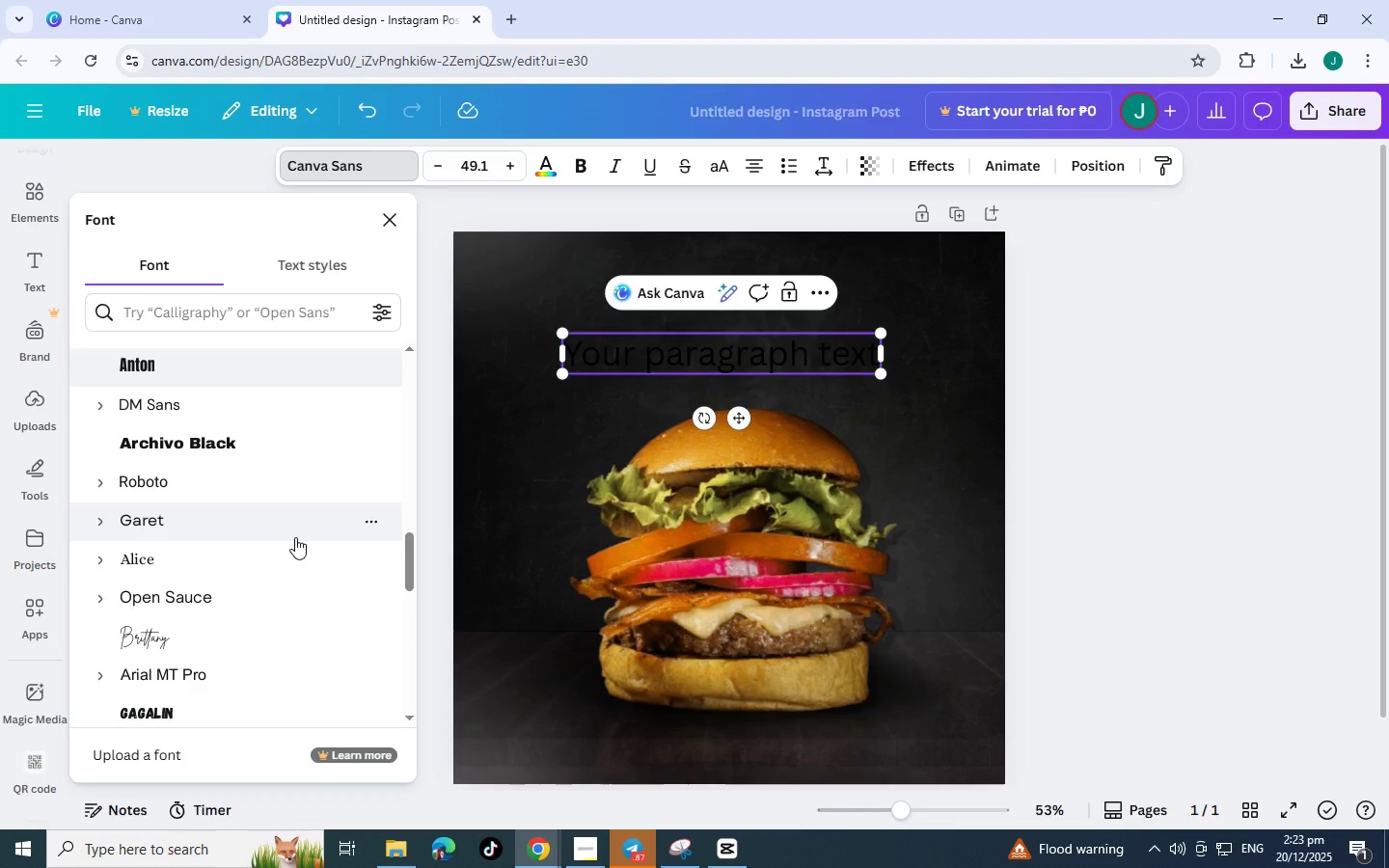 
wait(9.41)
 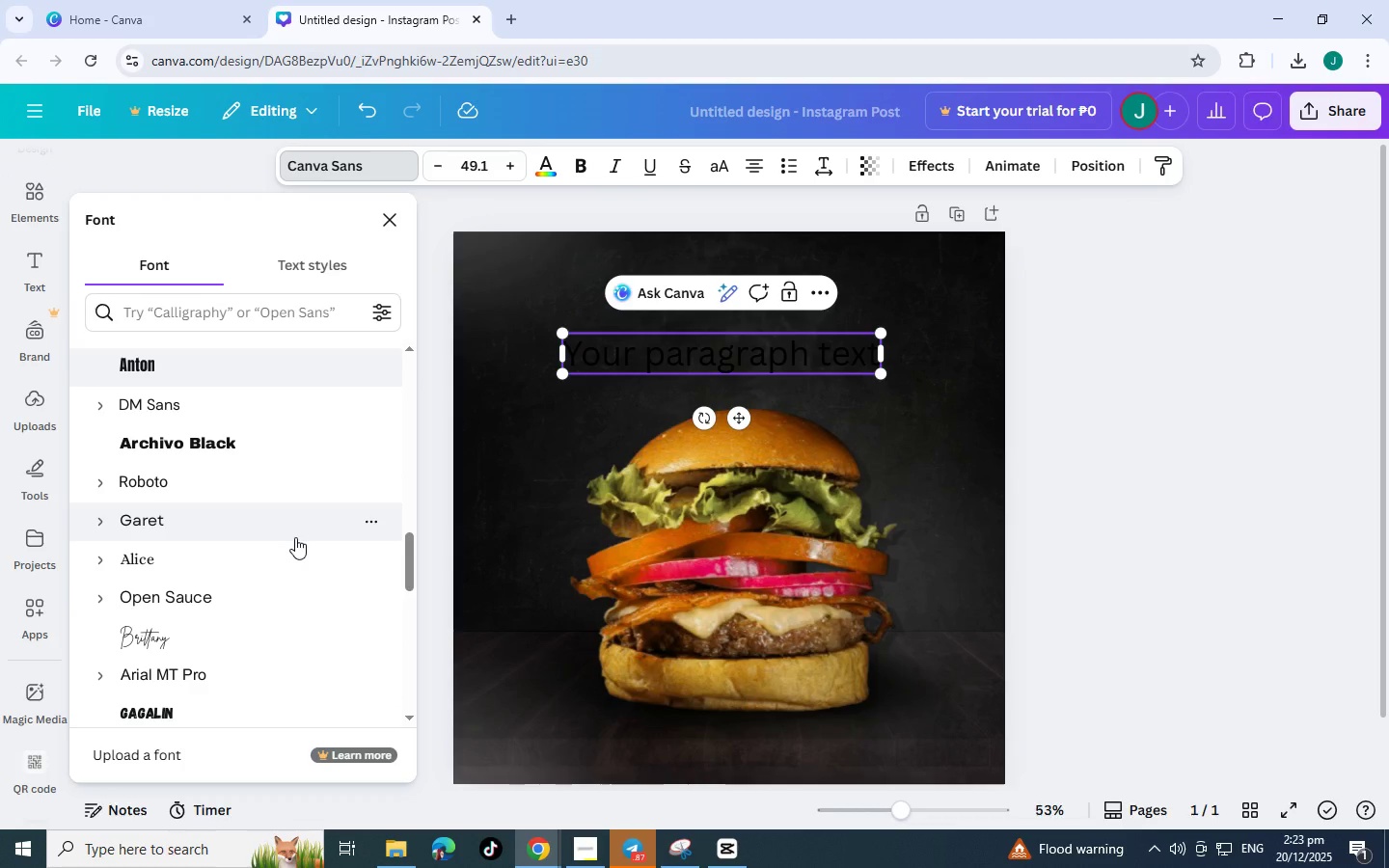 
scroll: coordinate [194, 464], scroll_direction: down, amount: 11.0
 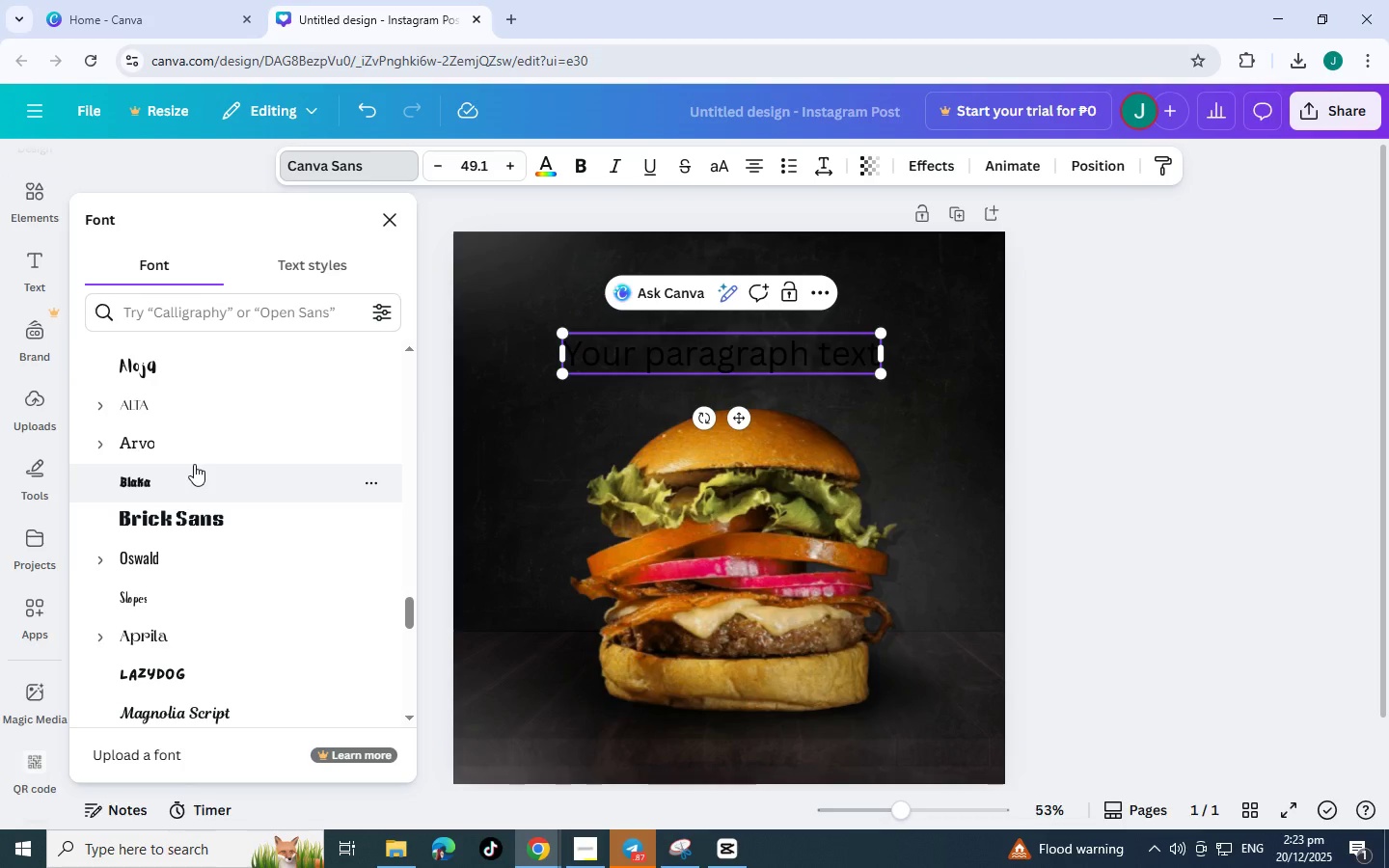 
scroll: coordinate [200, 464], scroll_direction: down, amount: 8.0
 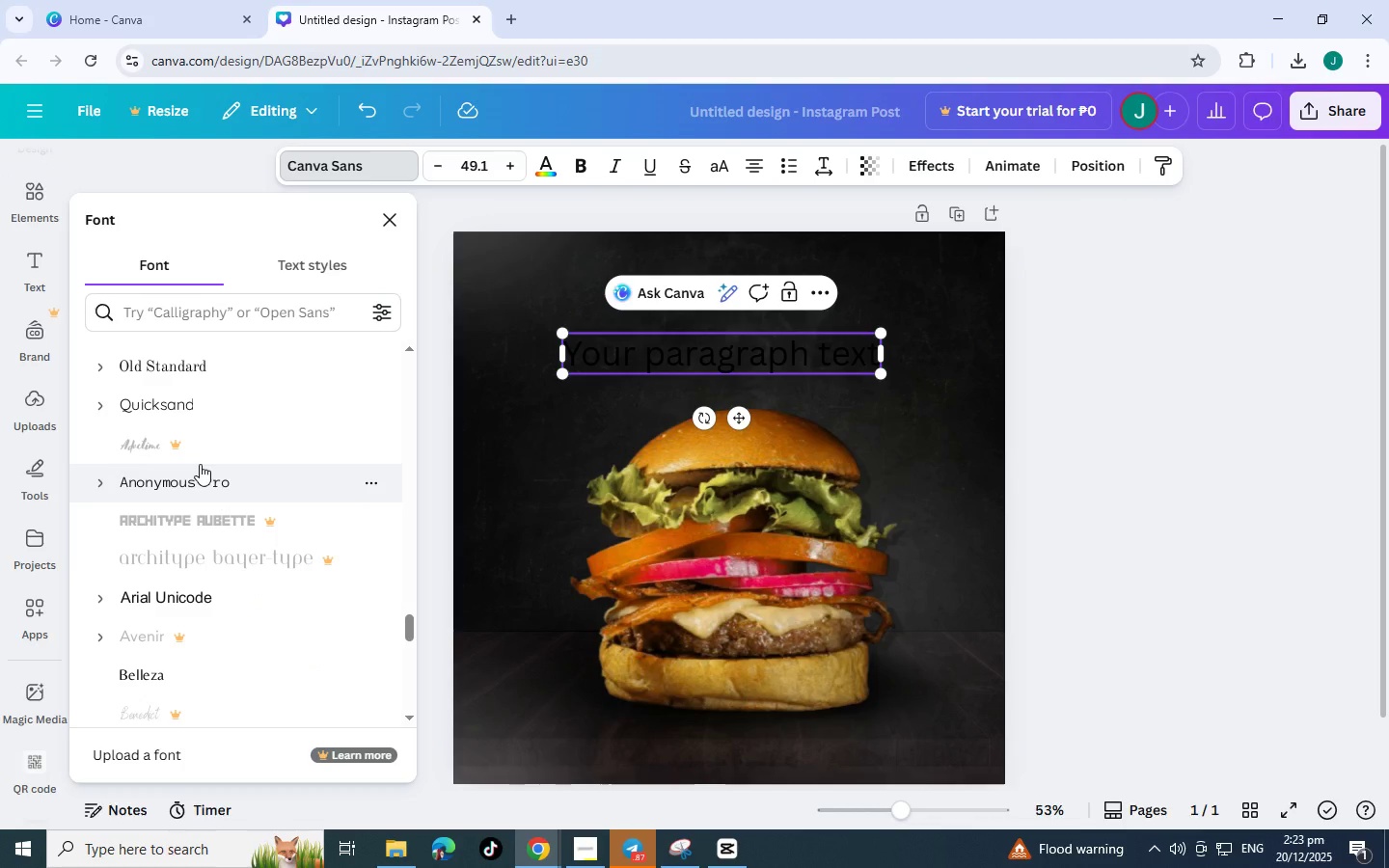 
scroll: coordinate [200, 464], scroll_direction: down, amount: 13.0
 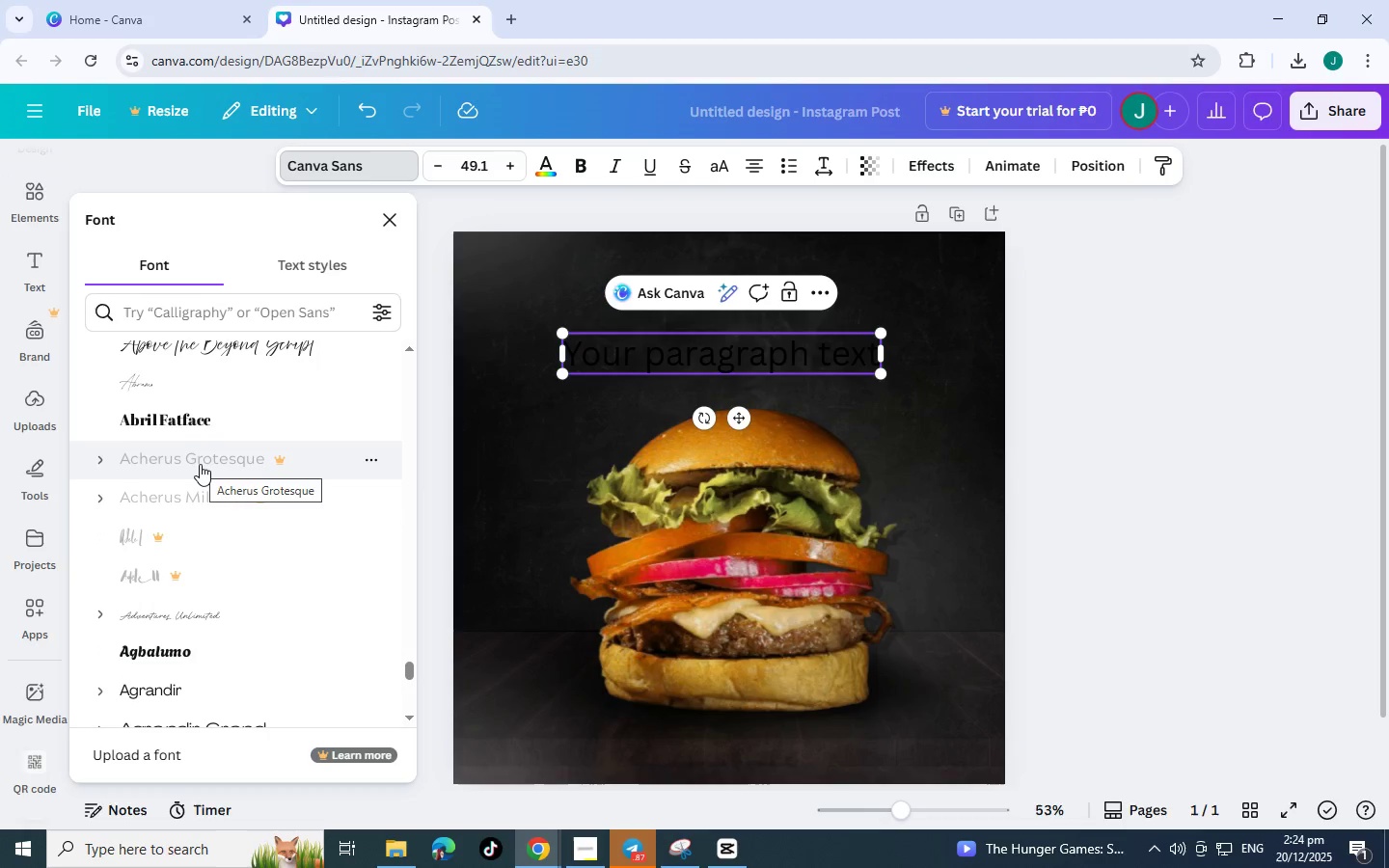 
scroll: coordinate [200, 464], scroll_direction: down, amount: 12.0
 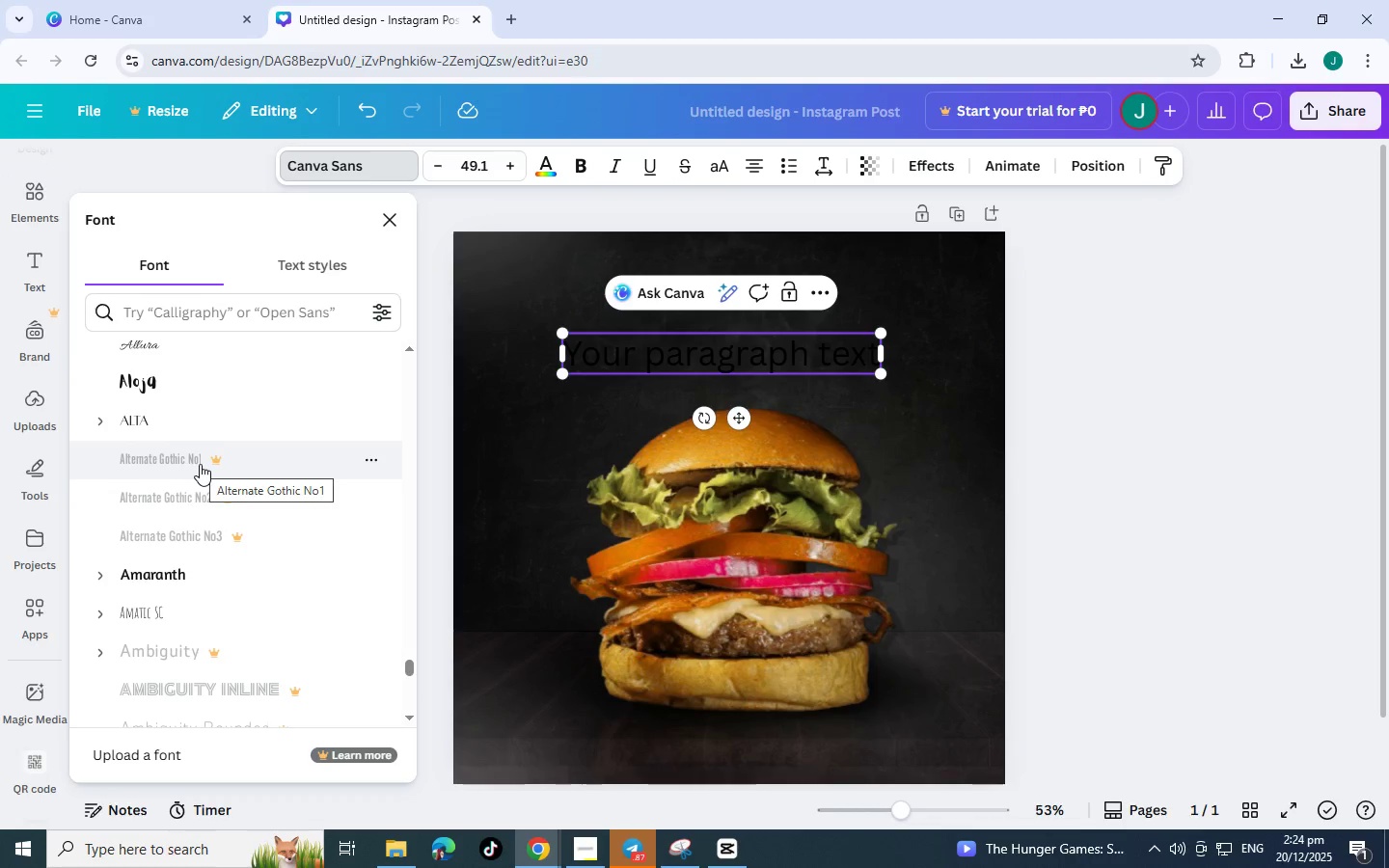 
scroll: coordinate [200, 464], scroll_direction: down, amount: 4.0
 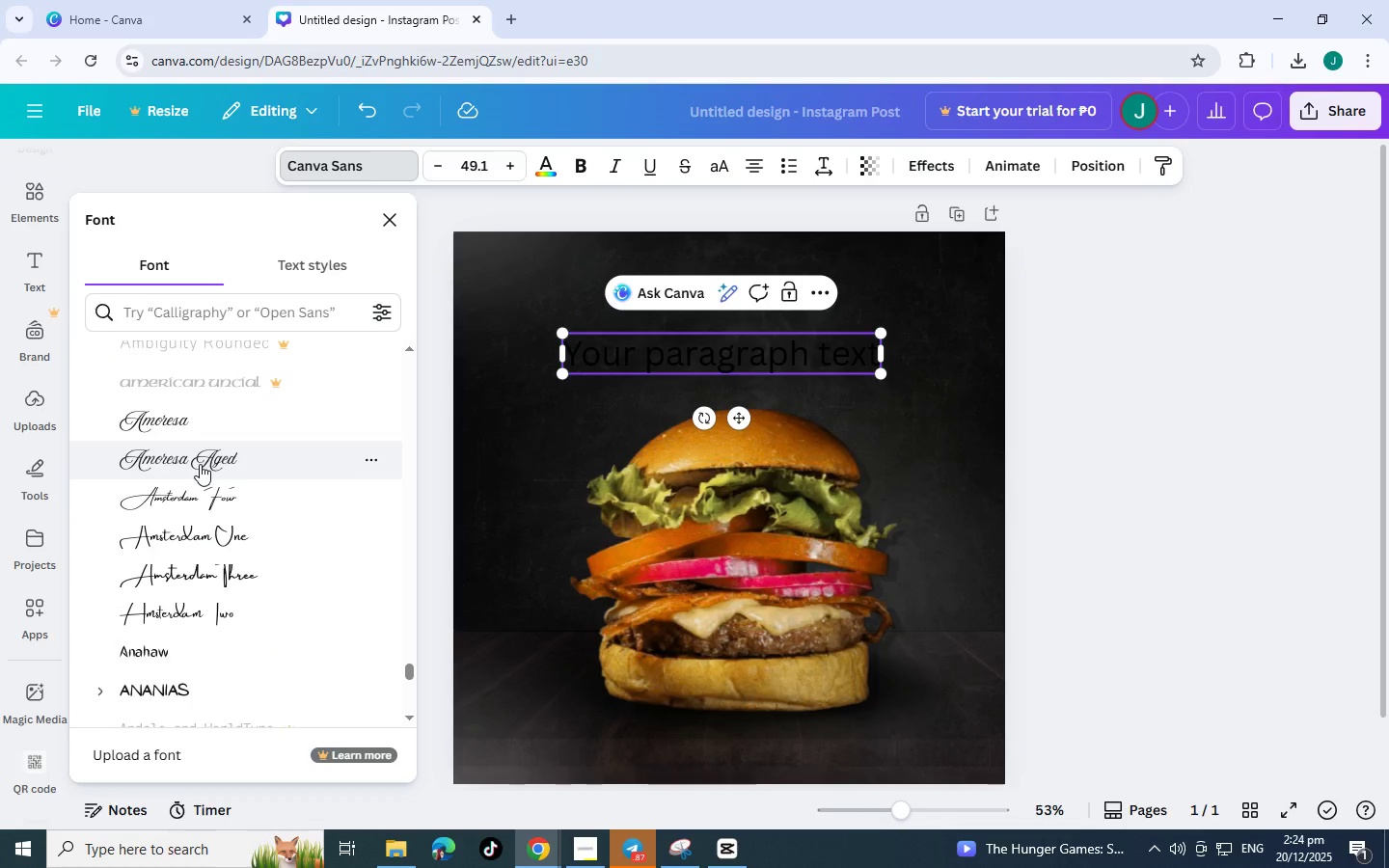 
wait(5.64)
 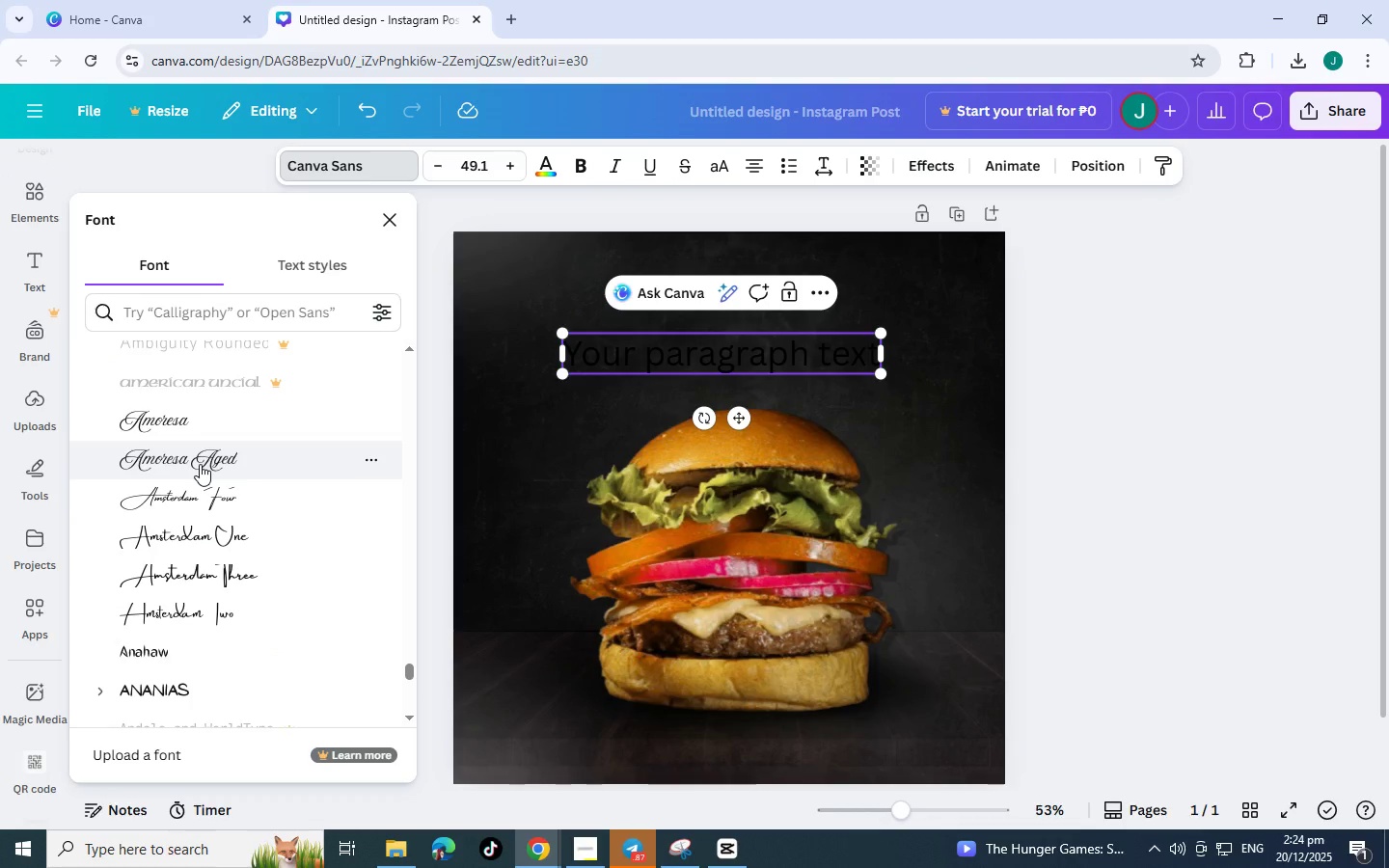 
left_click([233, 569])
 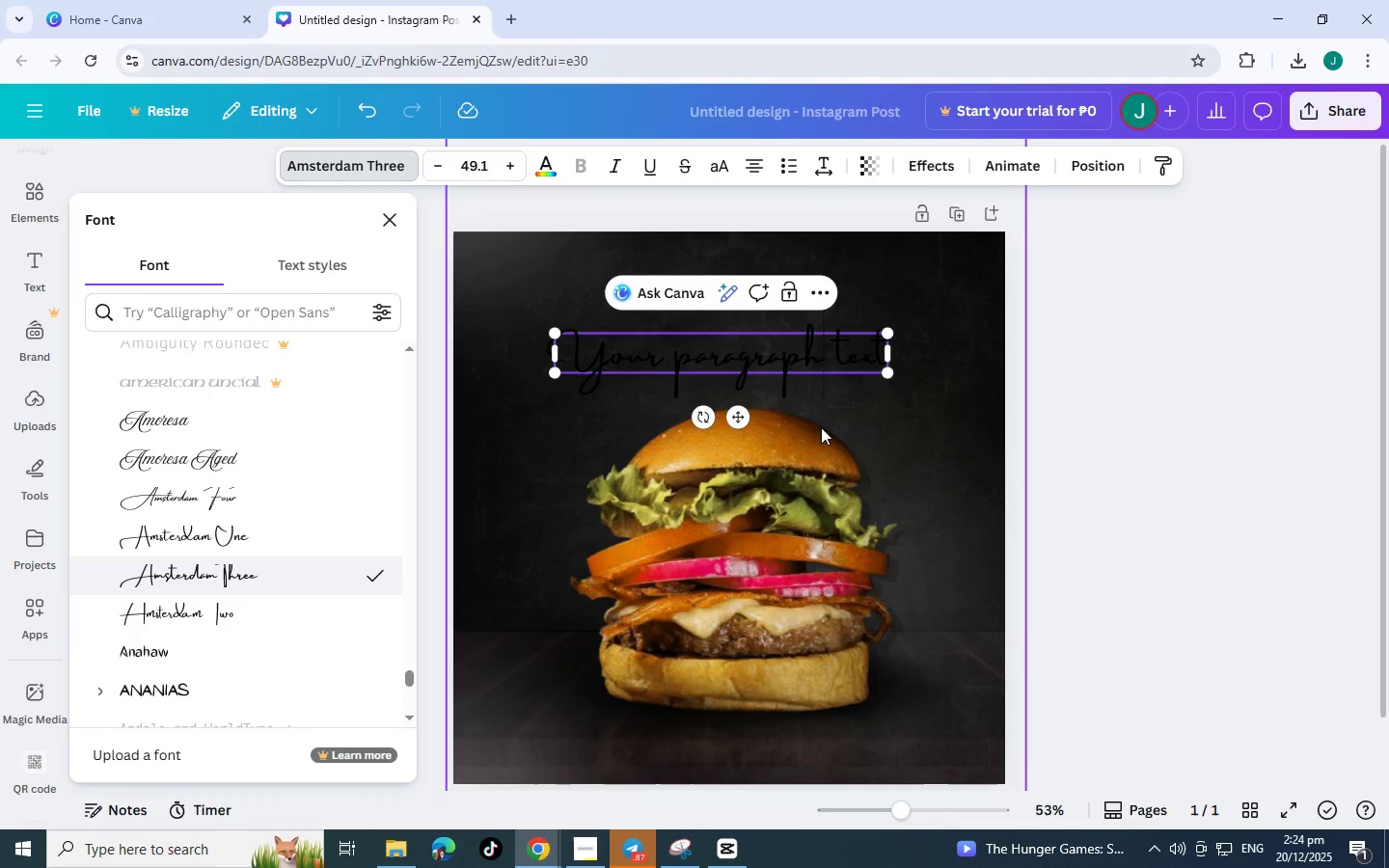 
key(Backspace)
type(RH)
key(Backspace)
key(Backspace)
key(Backspace)
key(Backspace)
key(Backspace)
key(Backspace)
key(Backspace)
key(Backspace)
key(Backspace)
key(Backspace)
key(Backspace)
 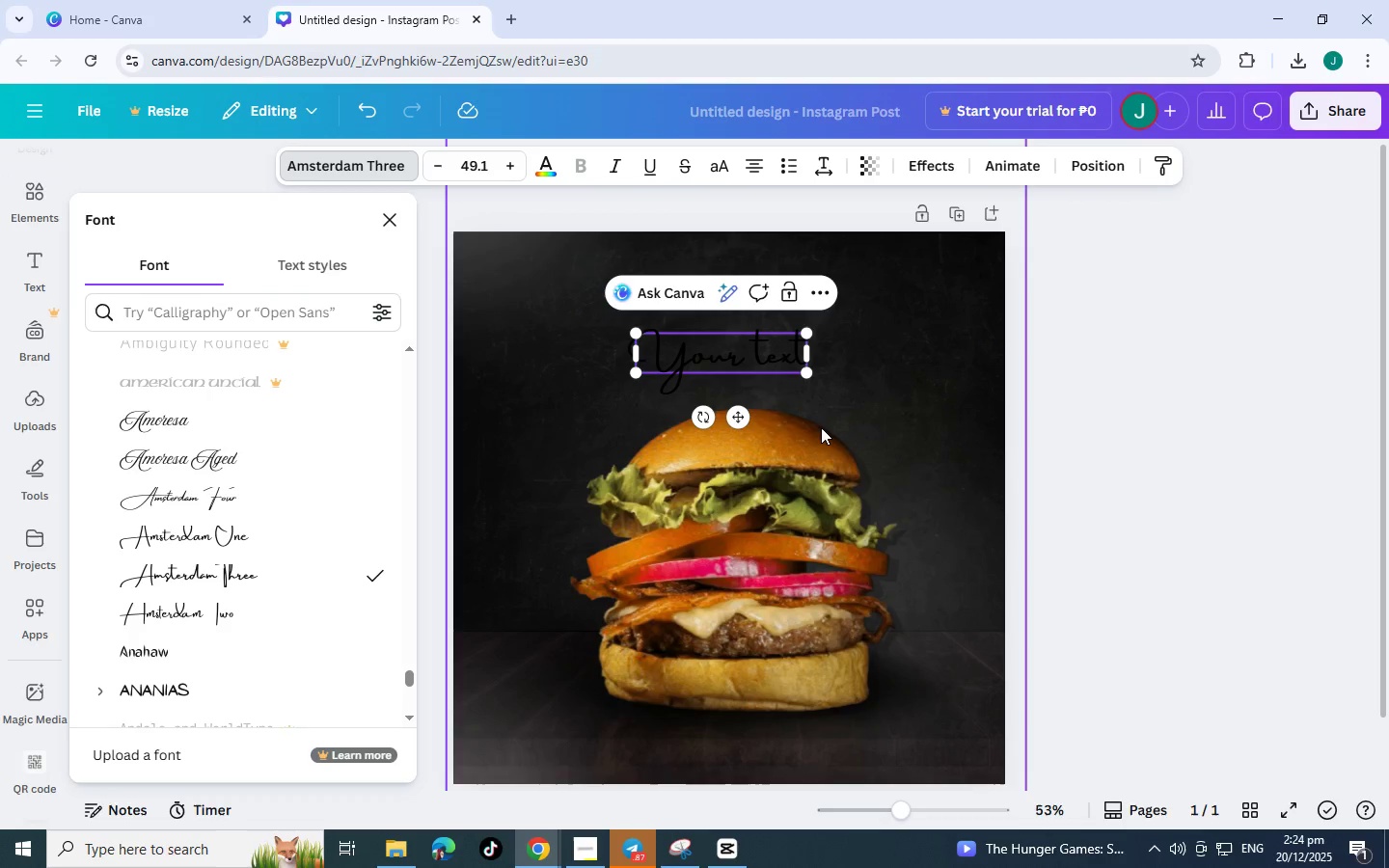 
left_click([799, 360])
 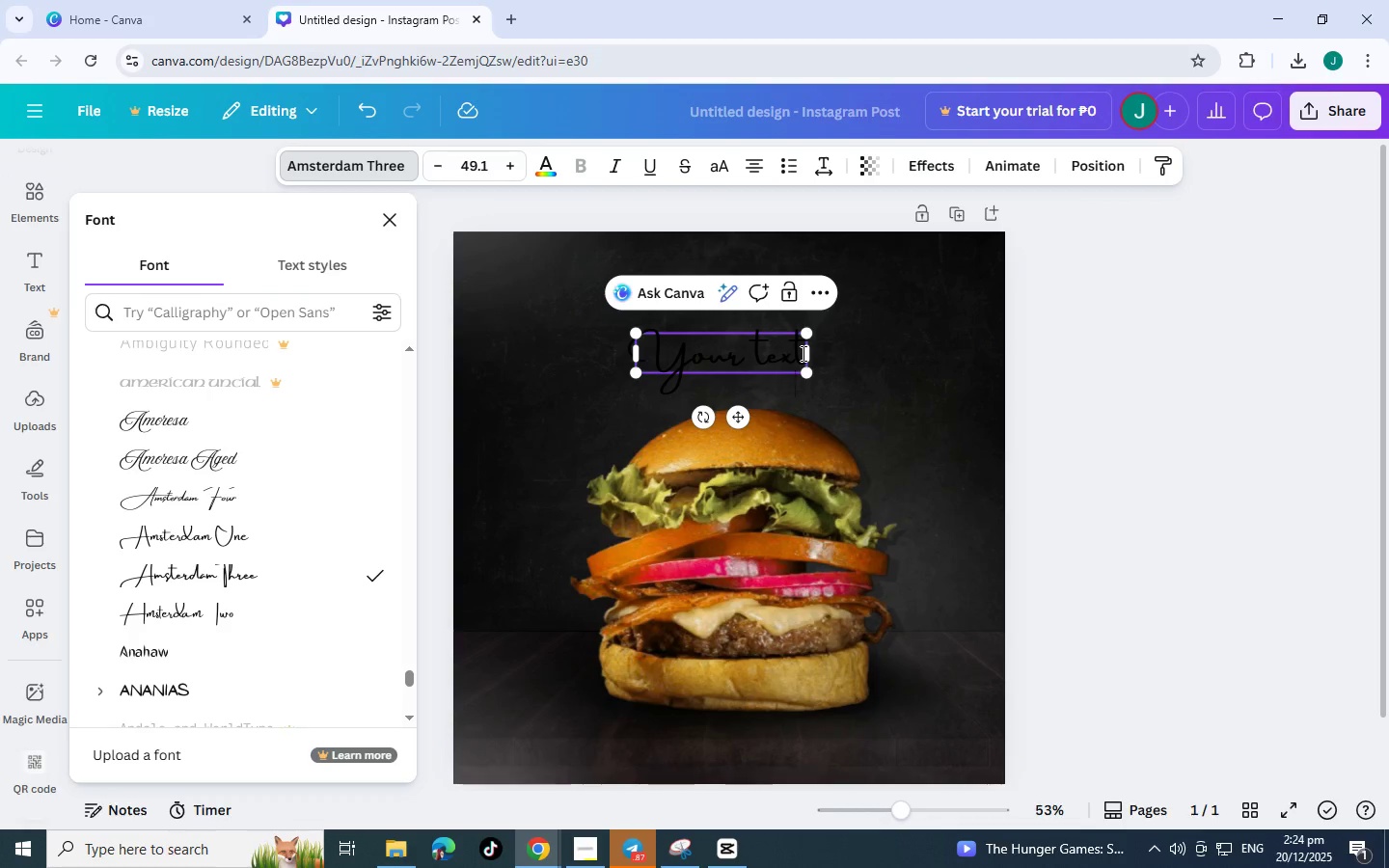 
left_click([803, 353])
 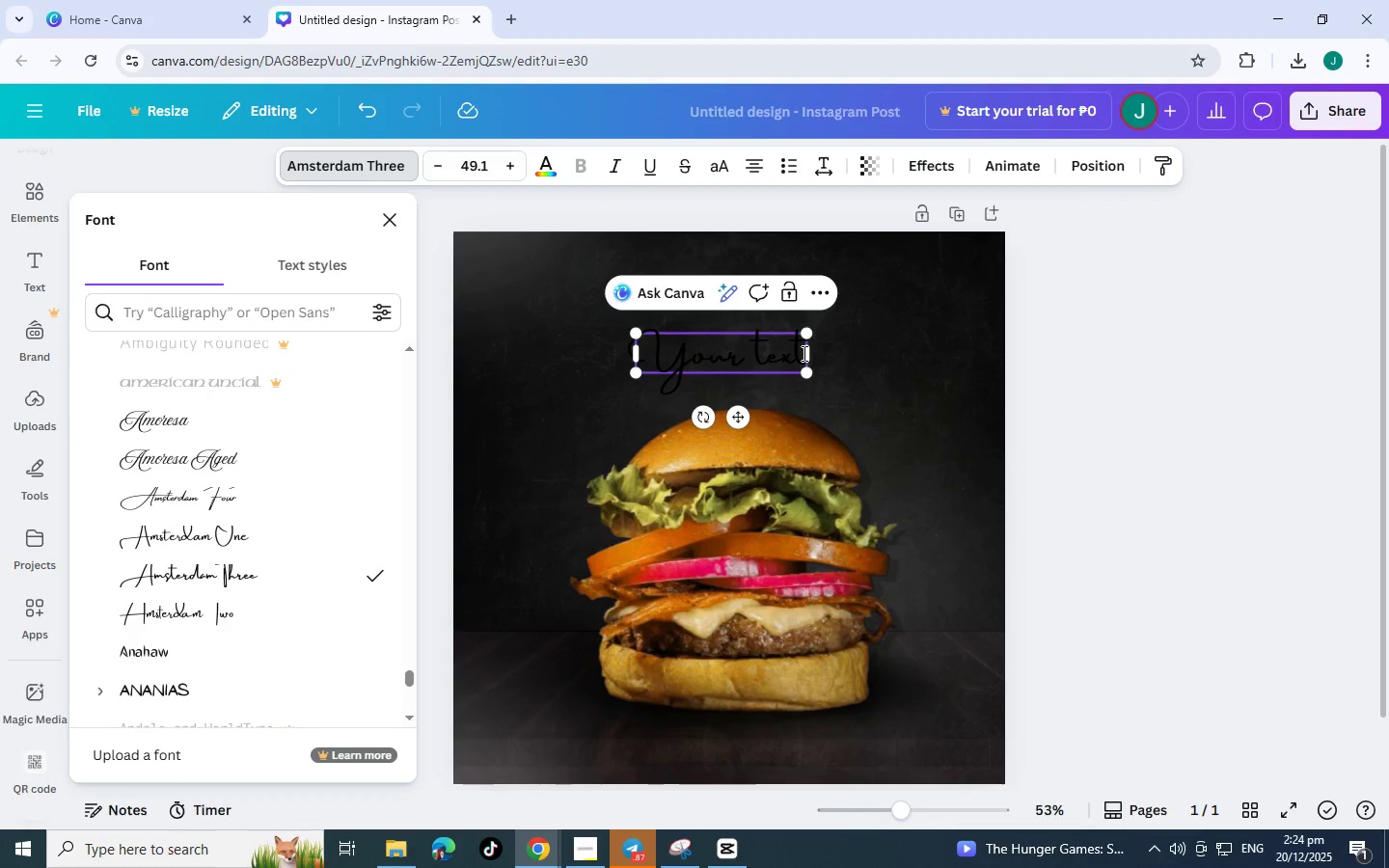 
left_click_drag(start_coordinate=[803, 353], to_coordinate=[650, 359])
 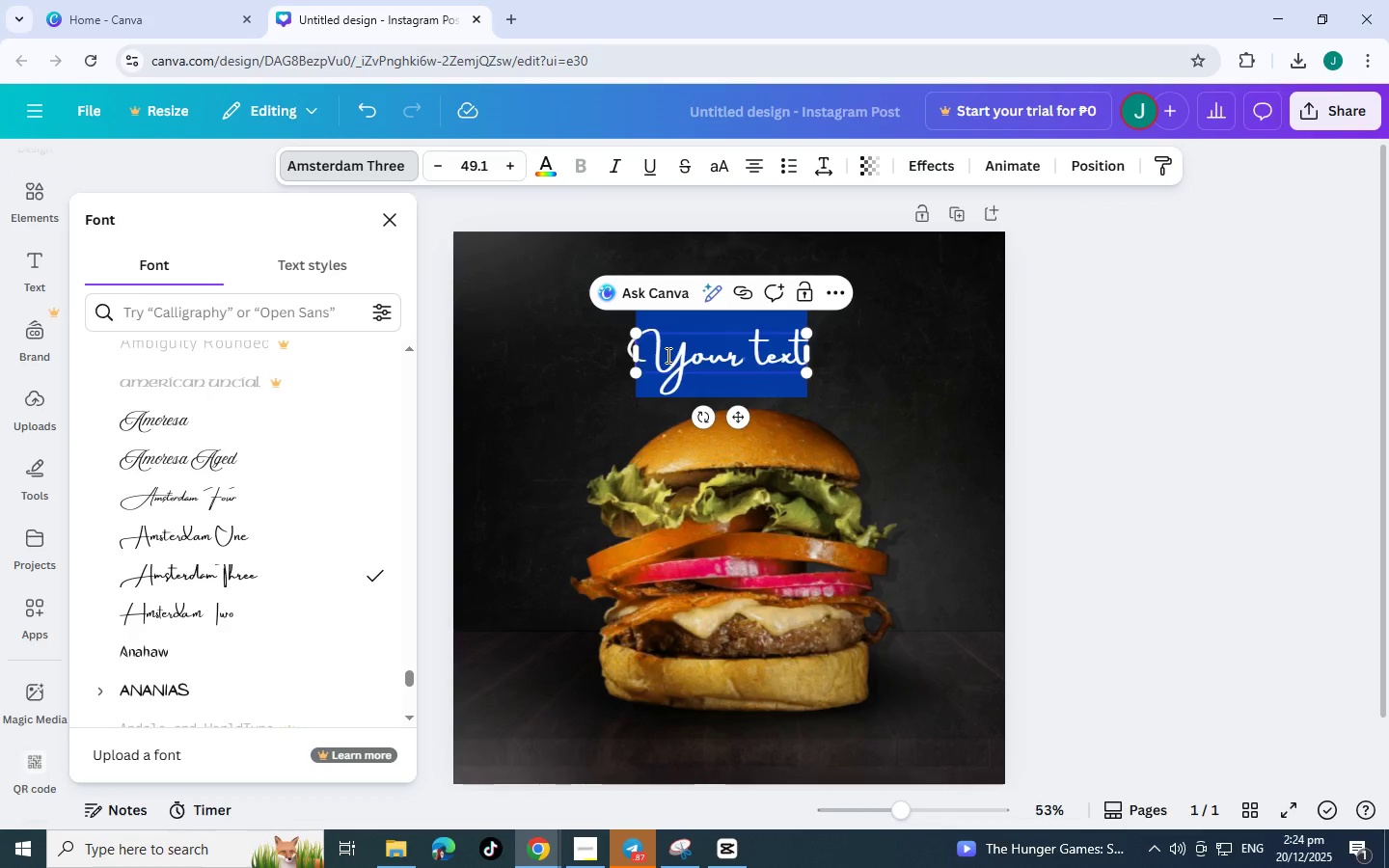 
key(Backspace)
type(RHEMER)
key(Backspace)
key(Backspace)
key(Backspace)
key(Backspace)
key(Backspace)
type(hemerose L. Pardo)
 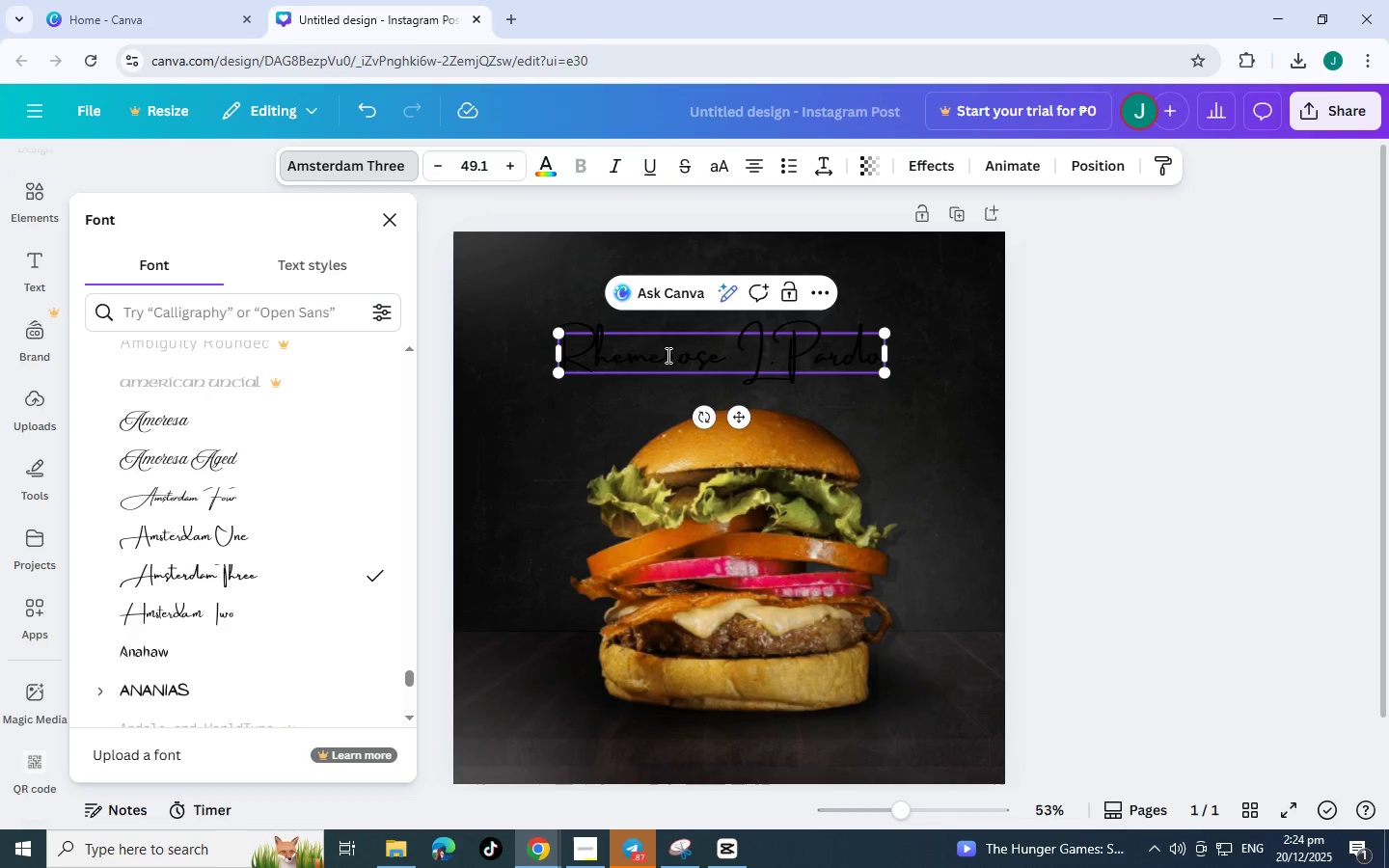 
wait(5.16)
 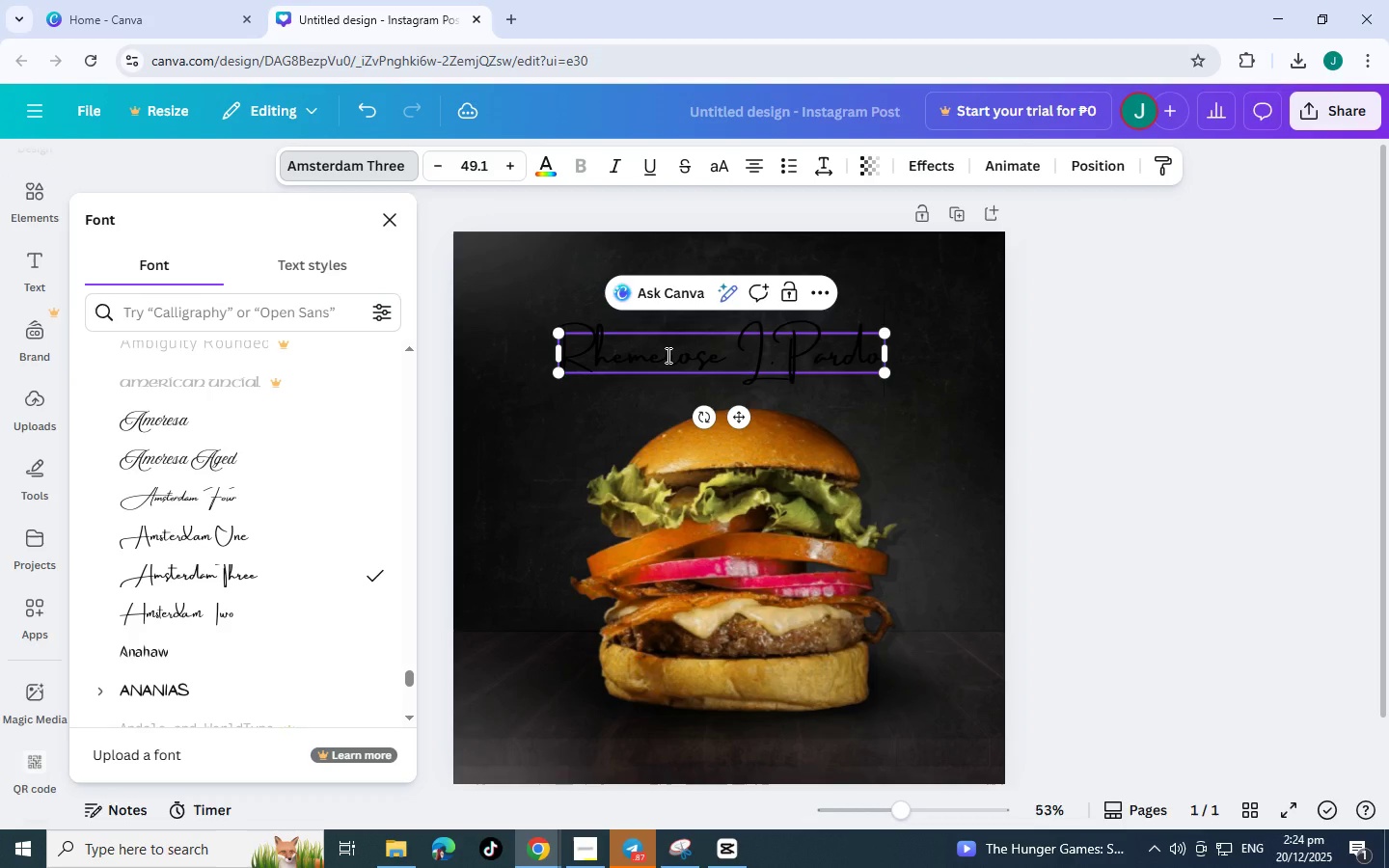 
left_click([877, 363])
 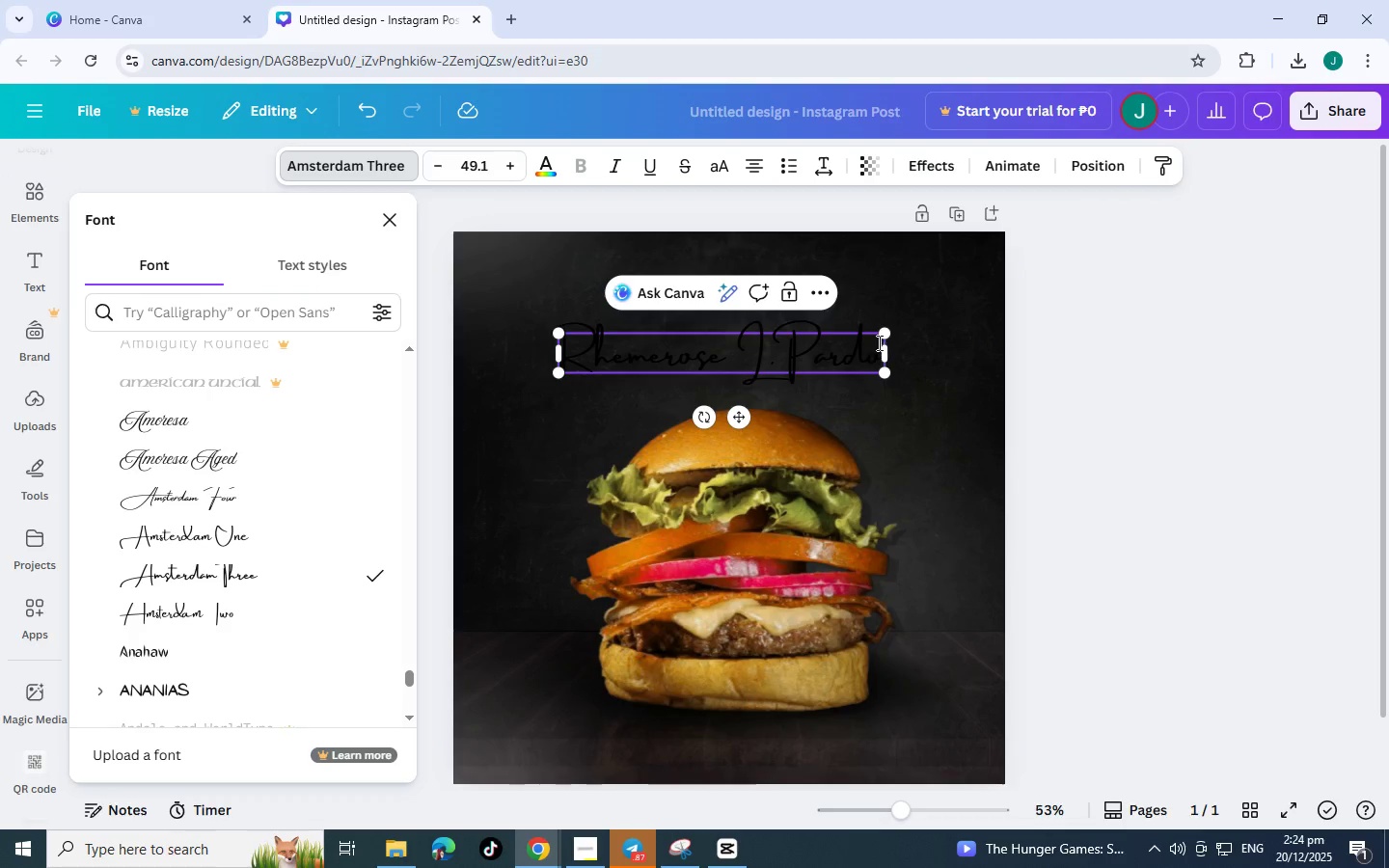 
left_click([878, 342])
 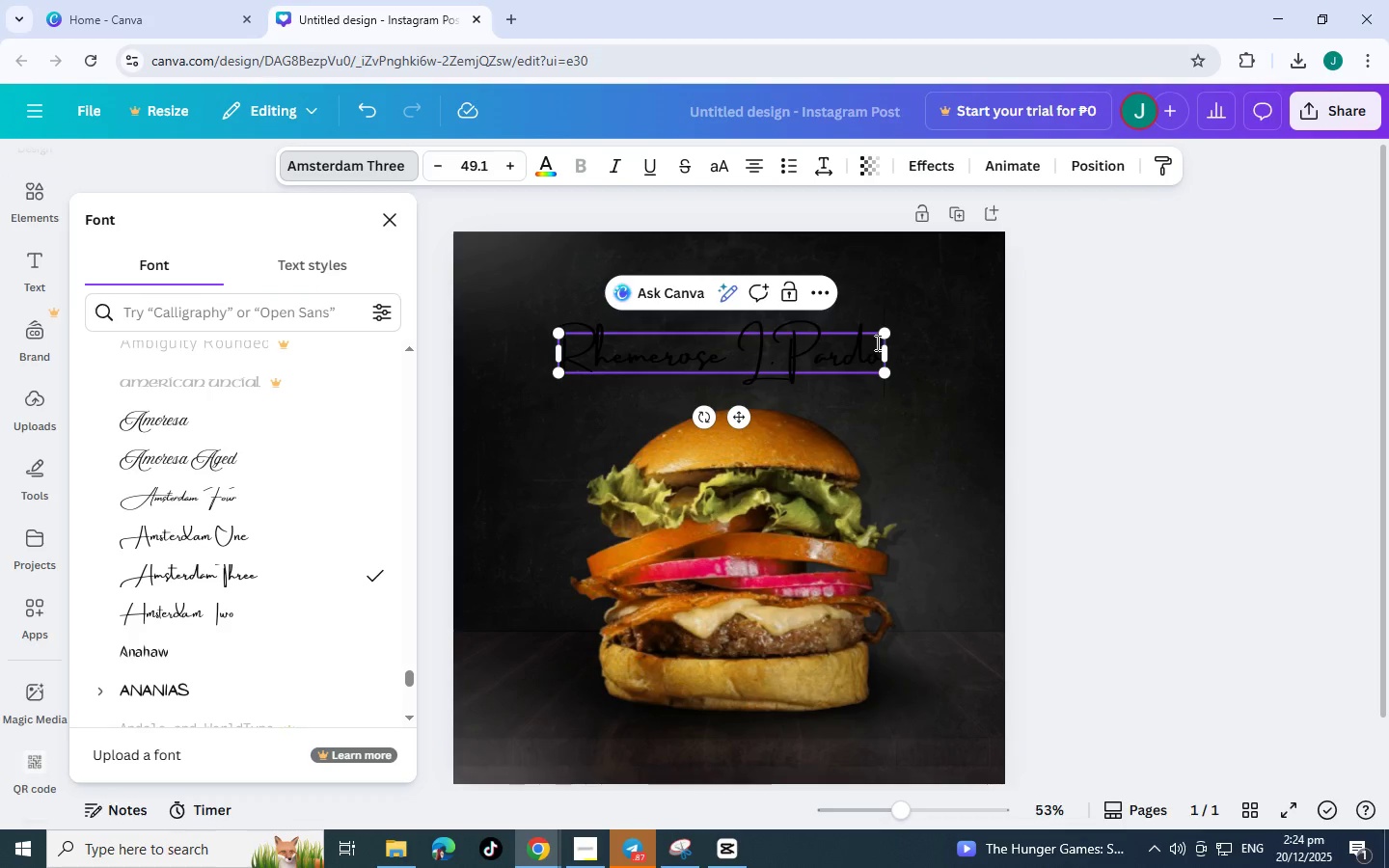 
left_click_drag(start_coordinate=[876, 342], to_coordinate=[554, 375])
 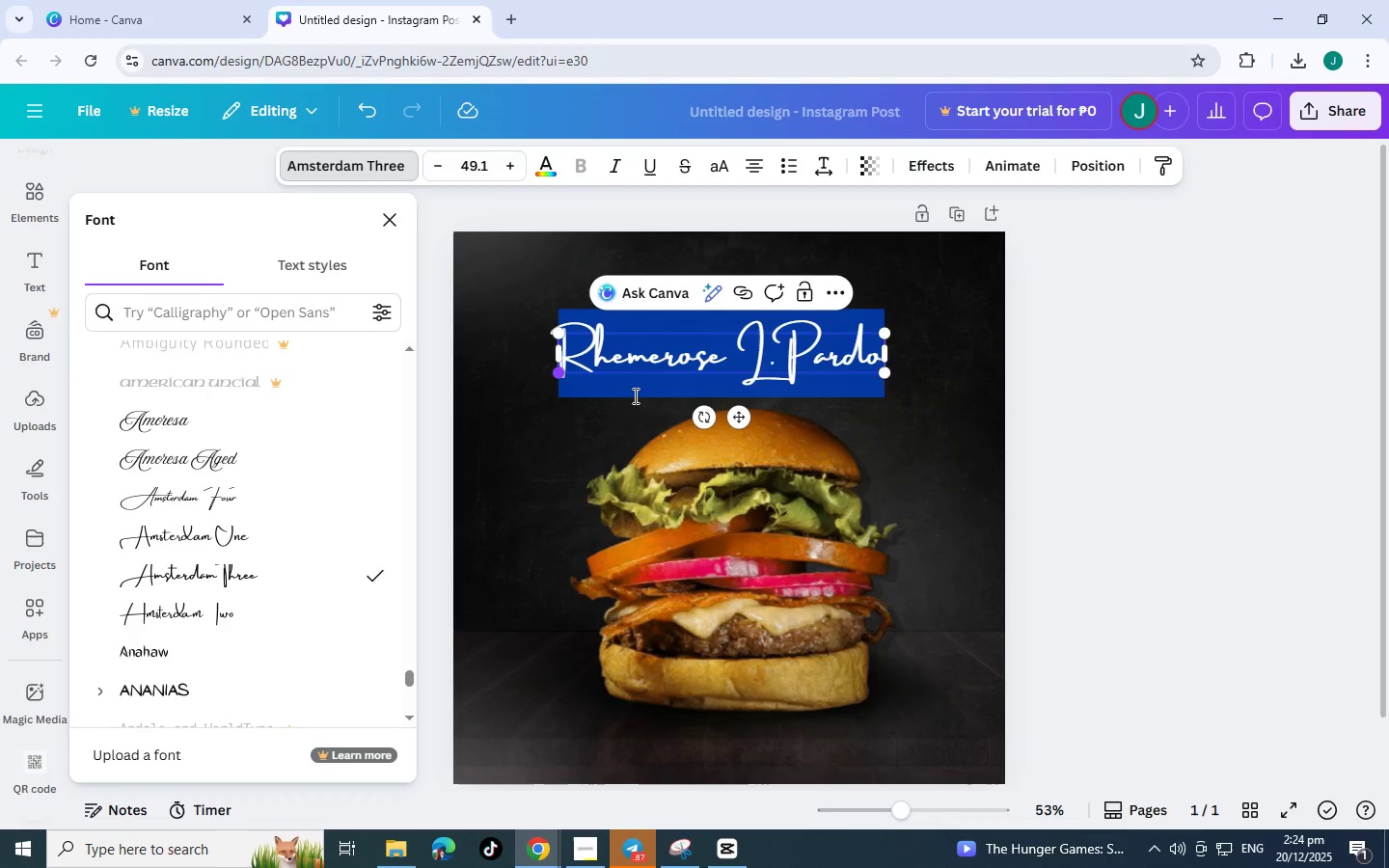 
left_click([826, 353])
 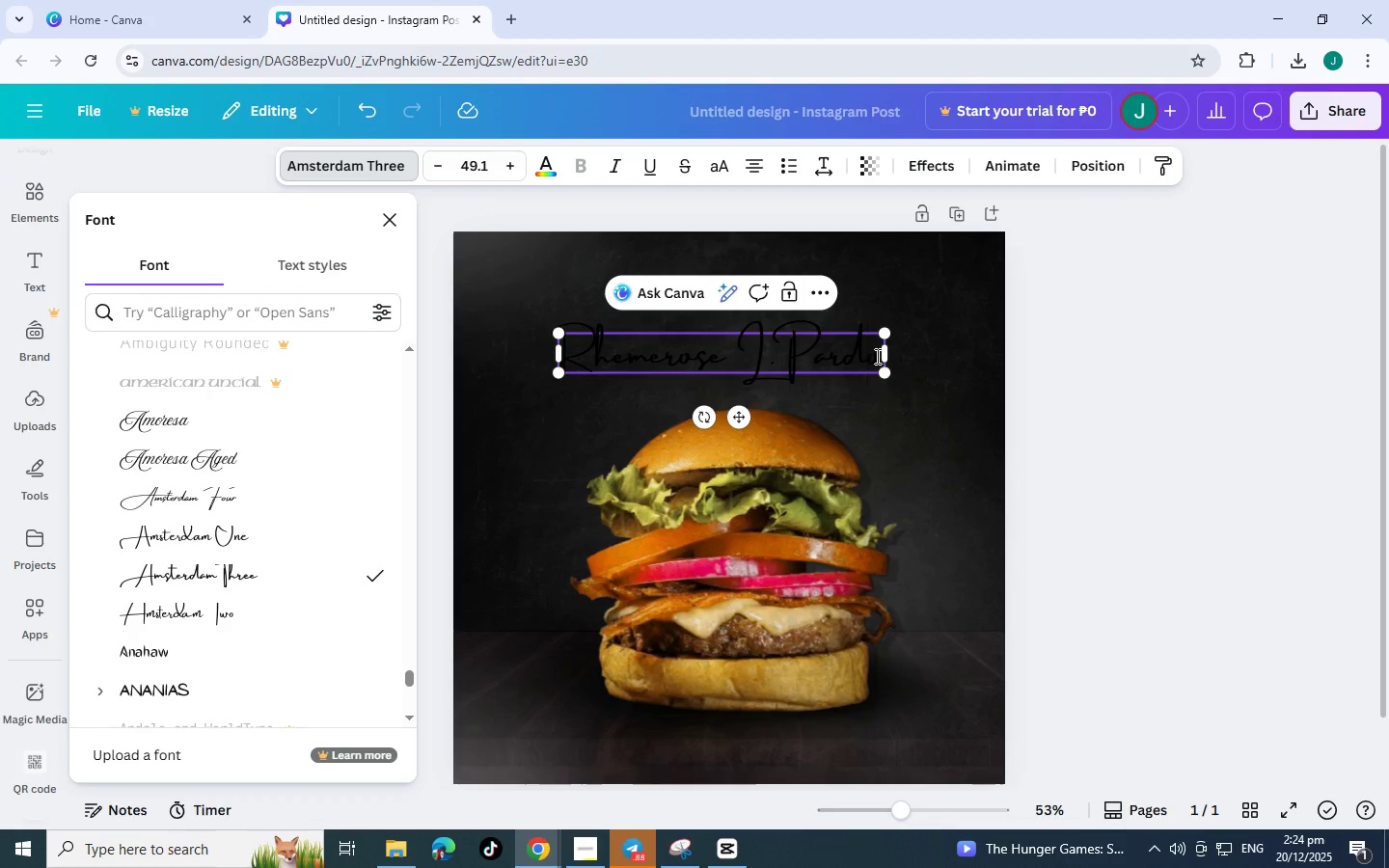 
left_click([877, 356])
 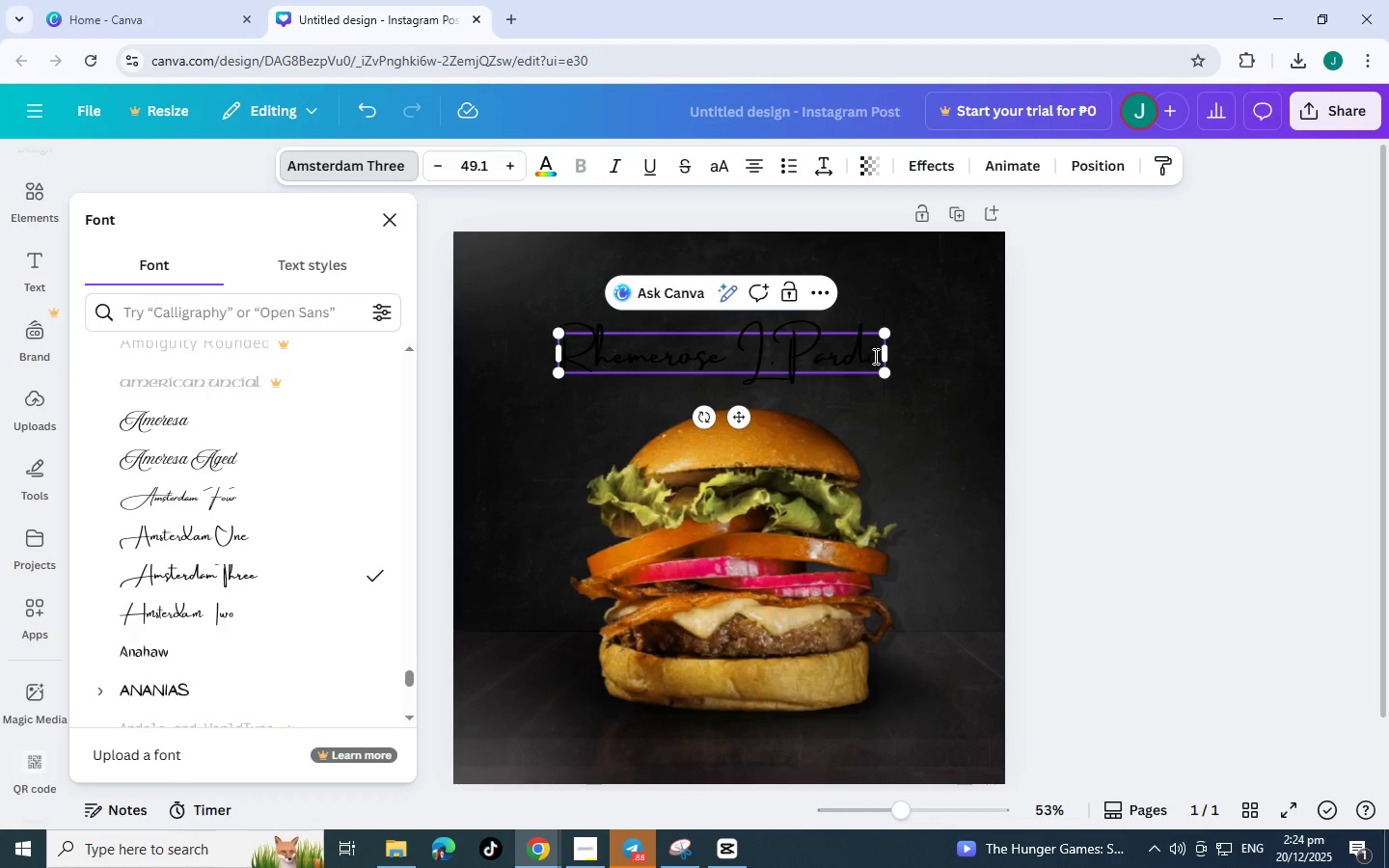 
key(Backspace)
 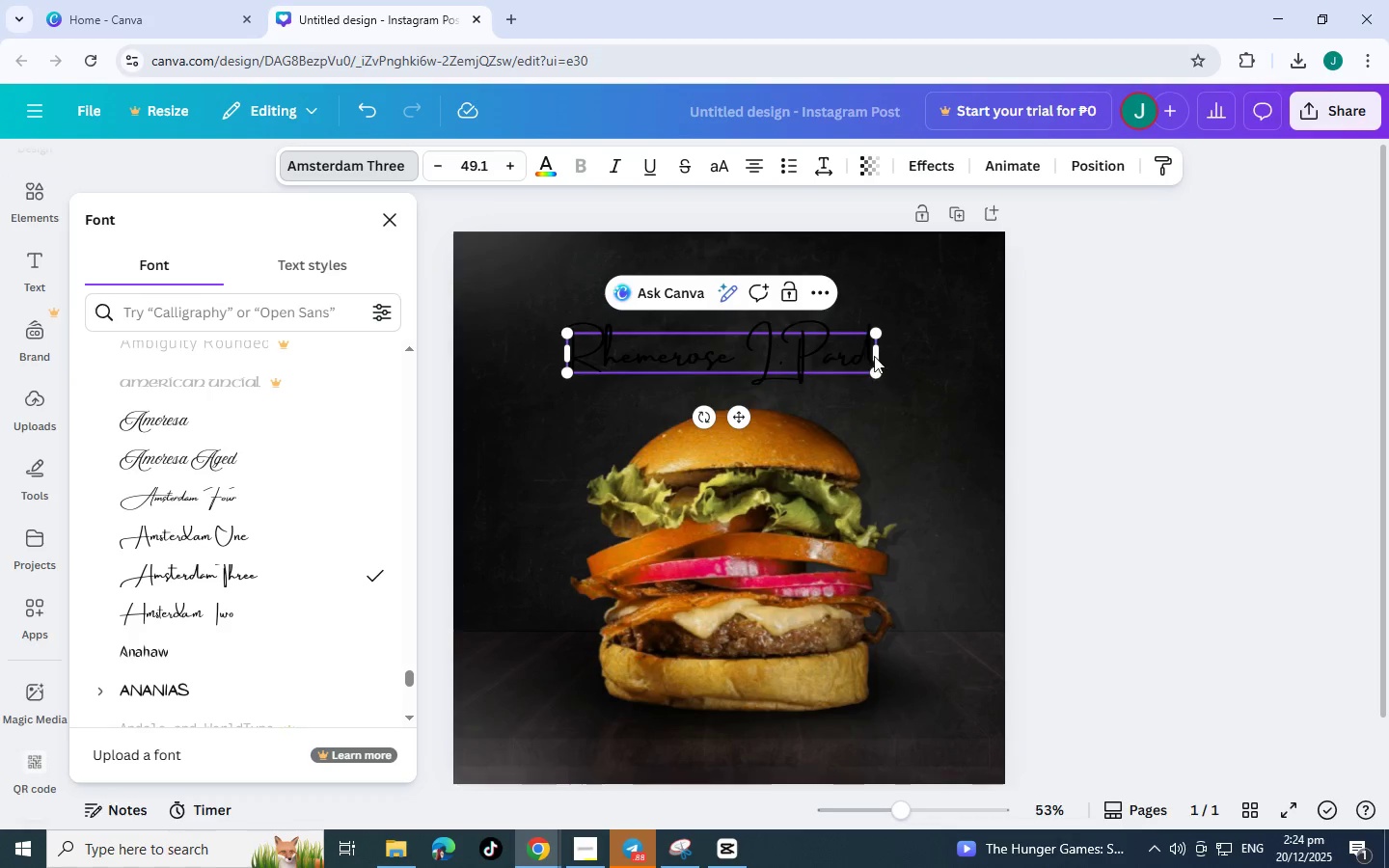 
hold_key(key=Backspace, duration=0.91)
 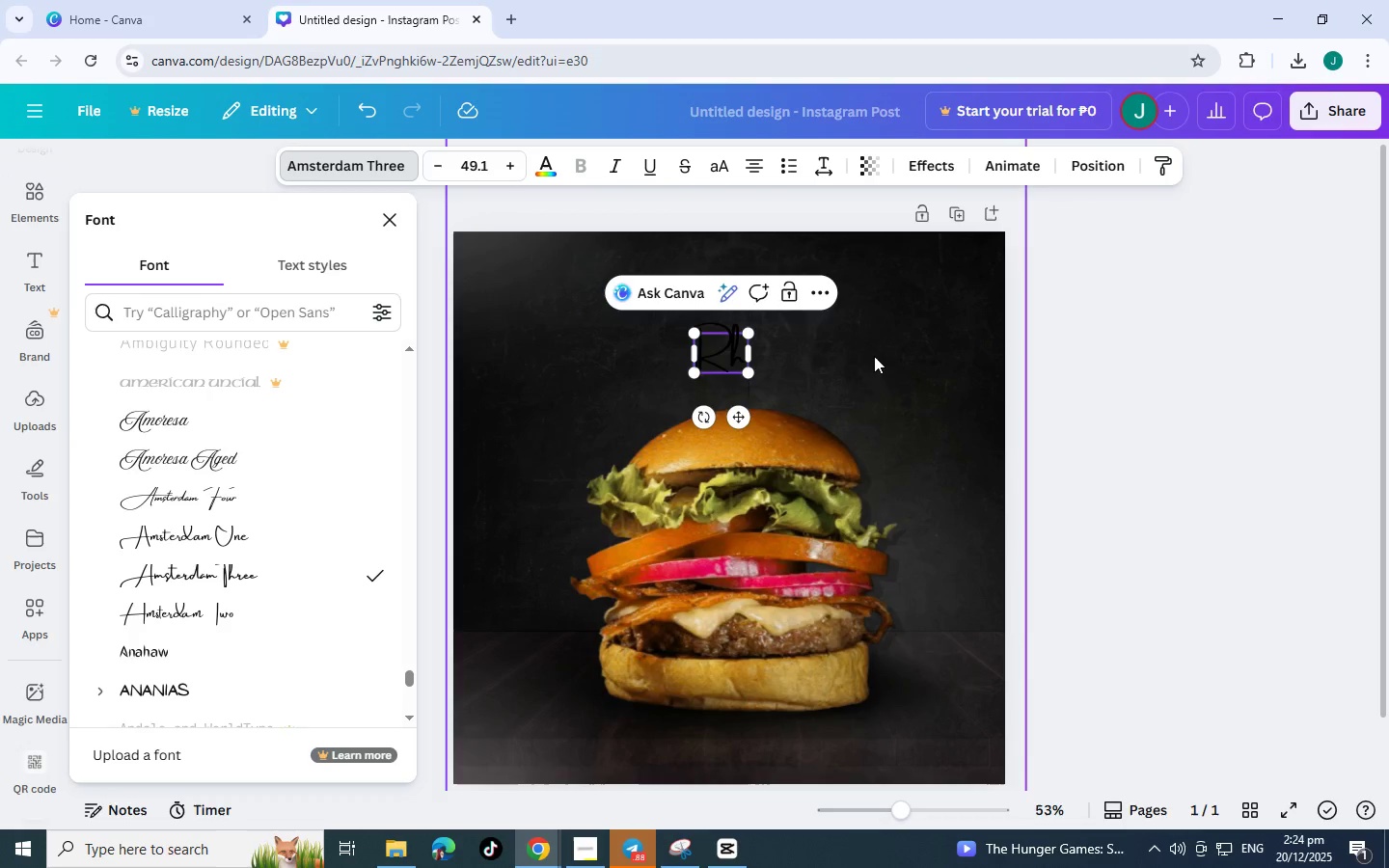 
hold_key(key=Backspace, duration=0.39)
 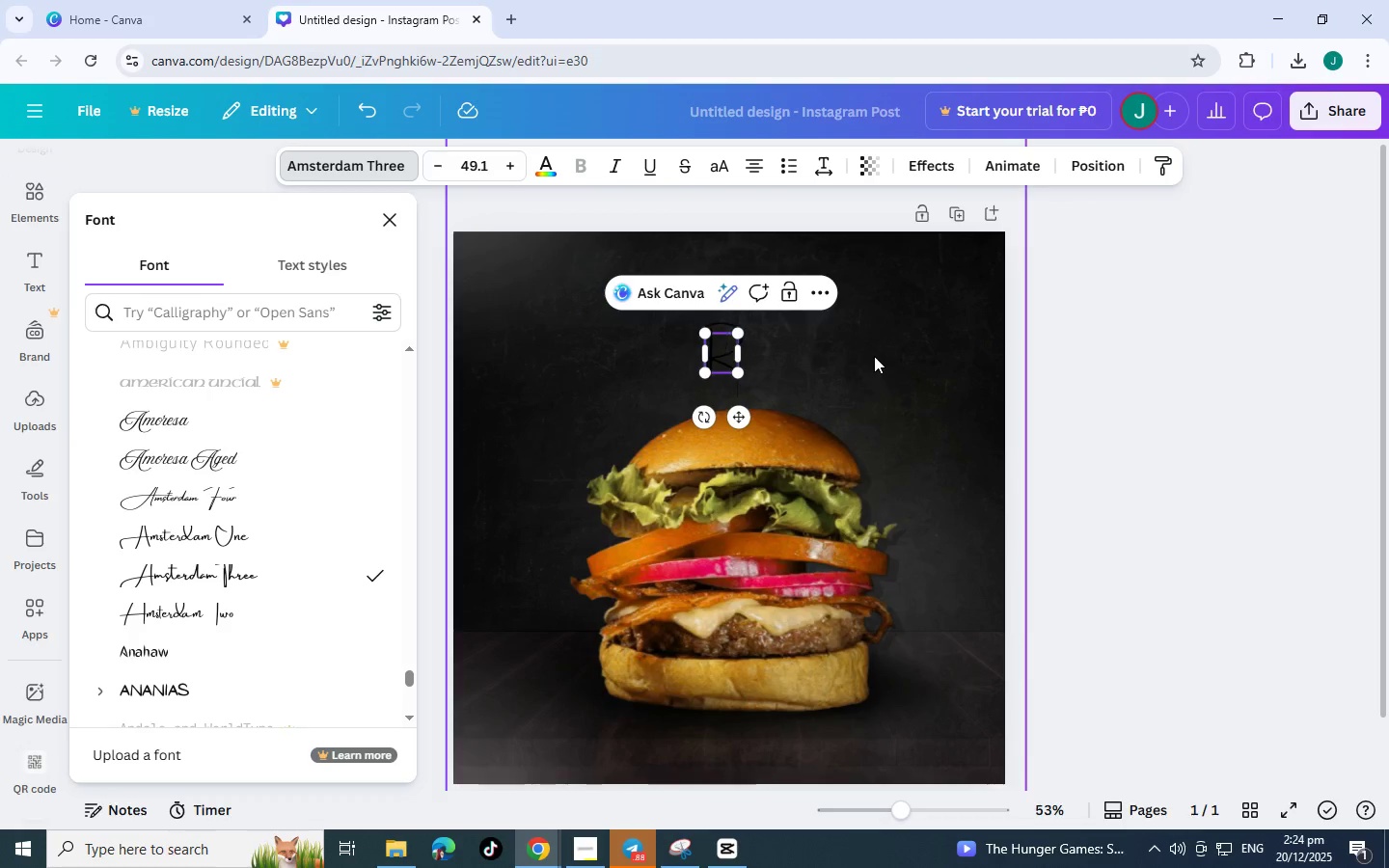 
key(Backspace)
 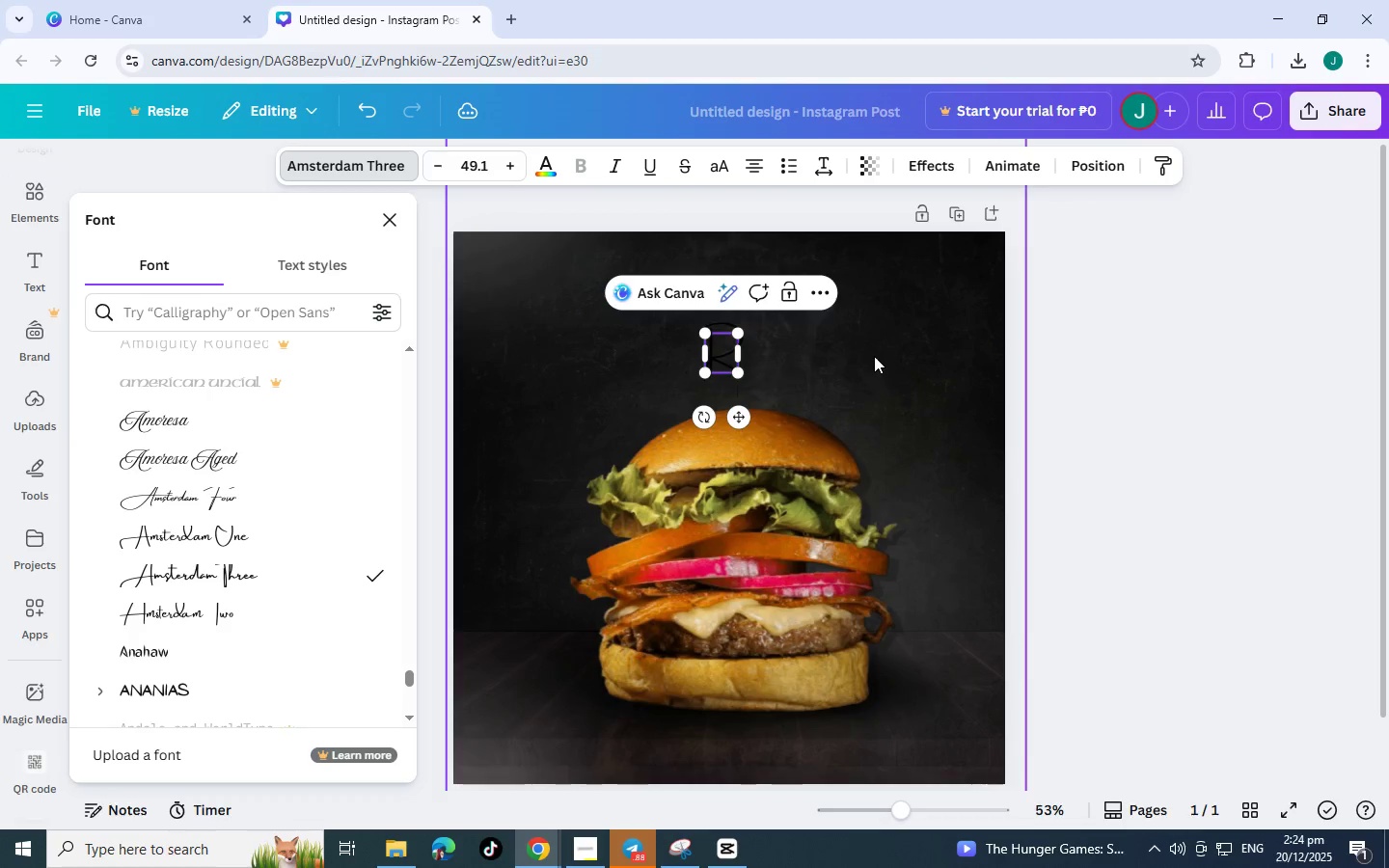 
key(Backspace)
 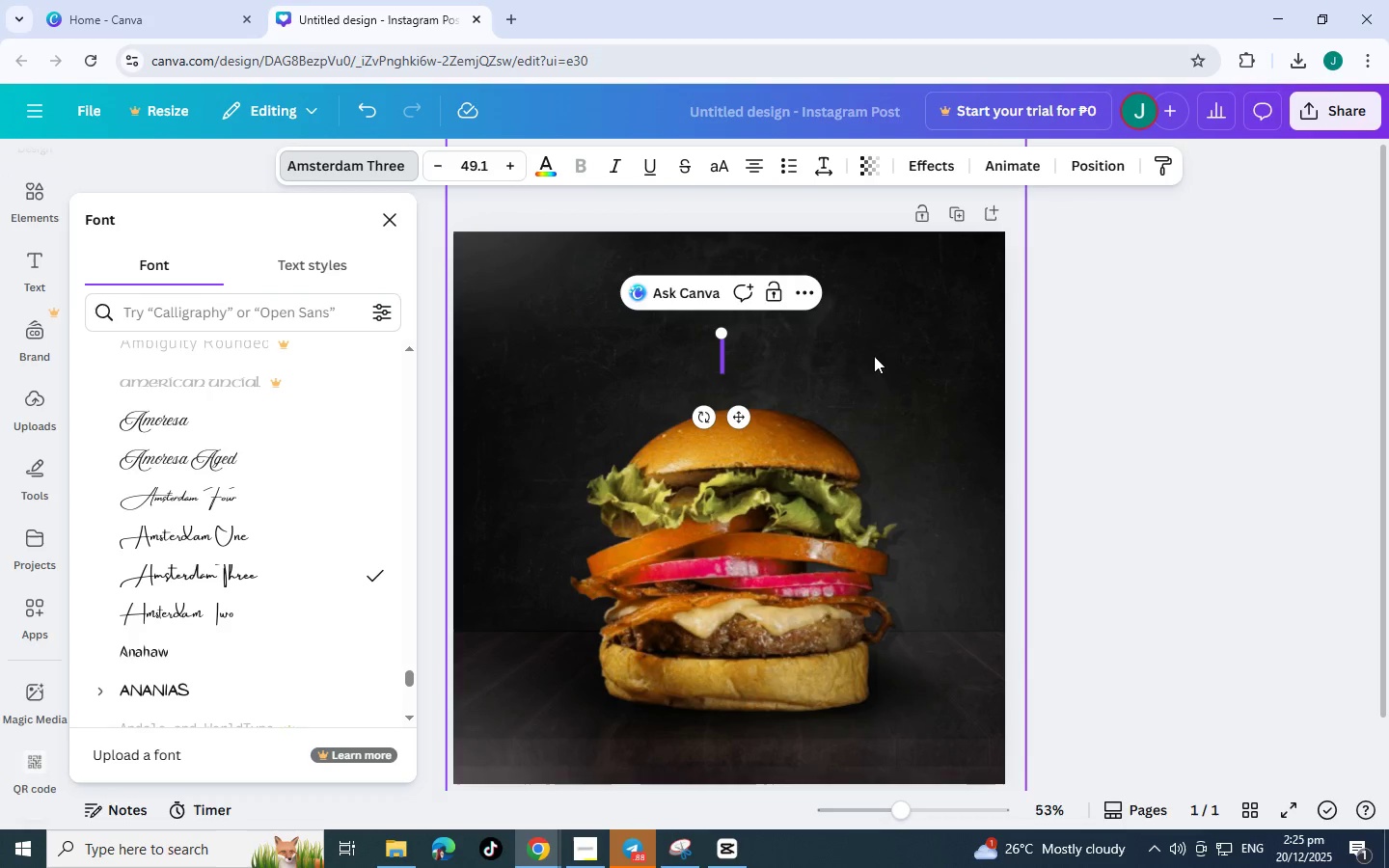 
scroll: coordinate [190, 478], scroll_direction: down, amount: 2.0
 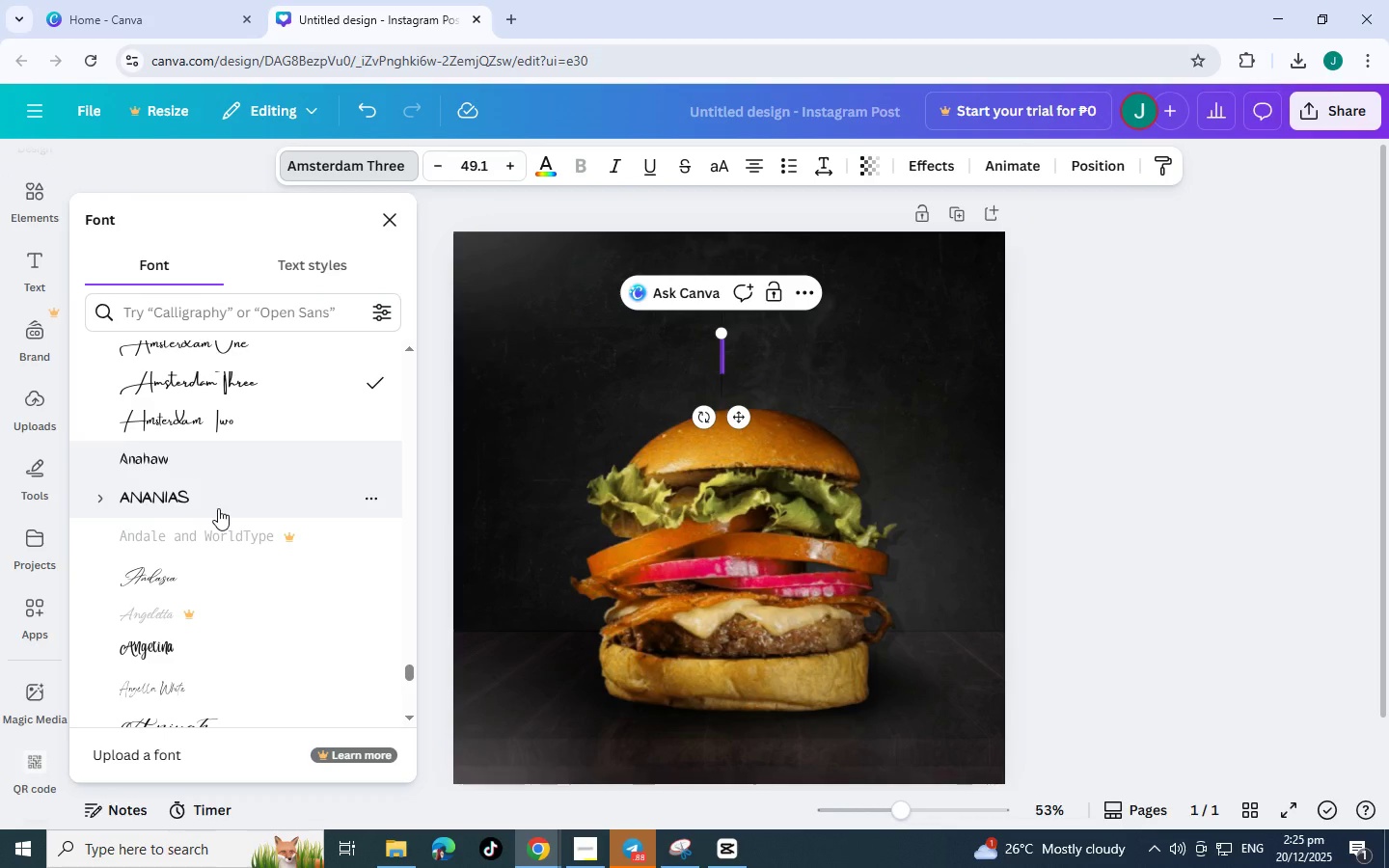 
scroll: coordinate [219, 508], scroll_direction: up, amount: 3.0
 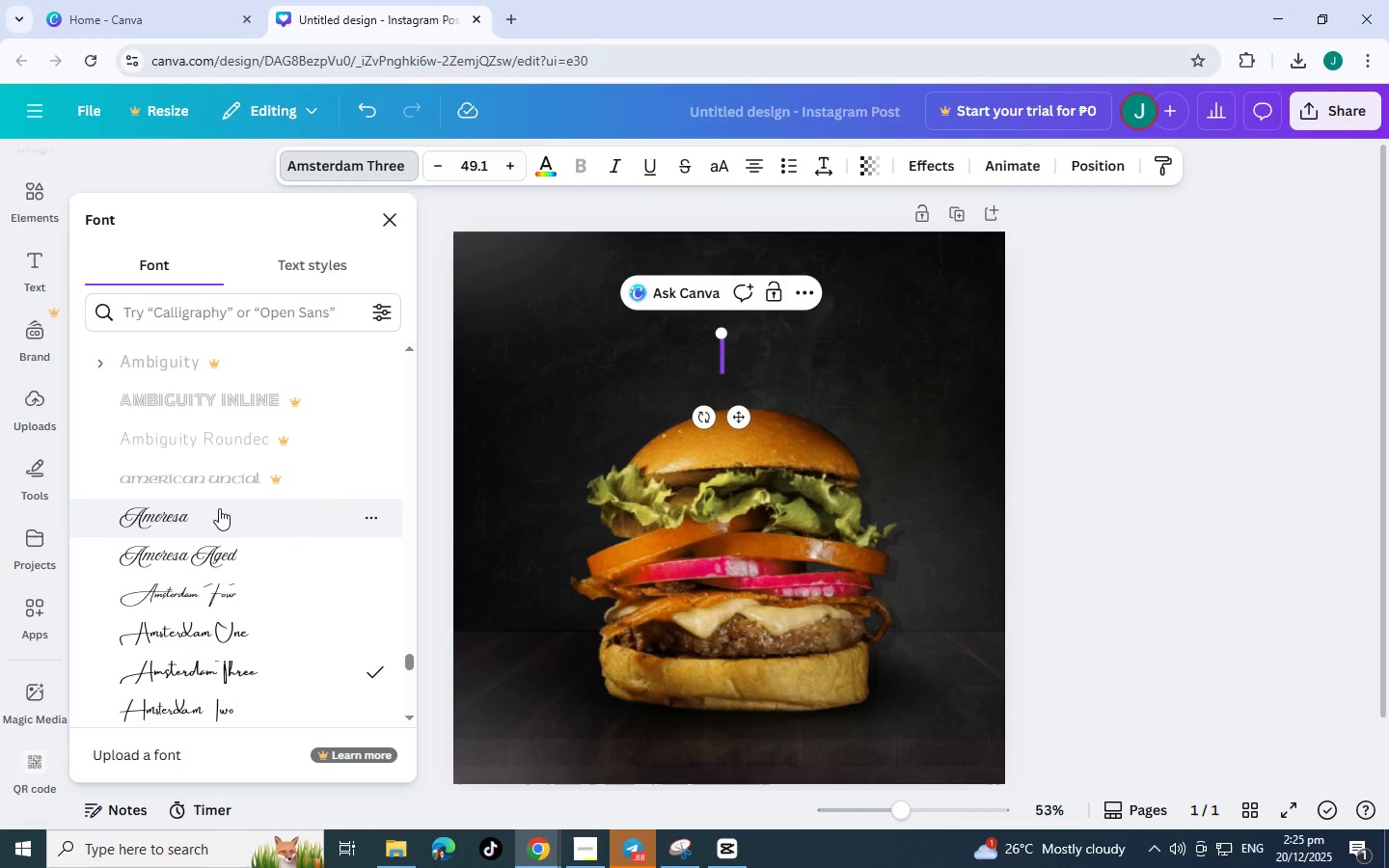 
scroll: coordinate [219, 508], scroll_direction: down, amount: 11.0
 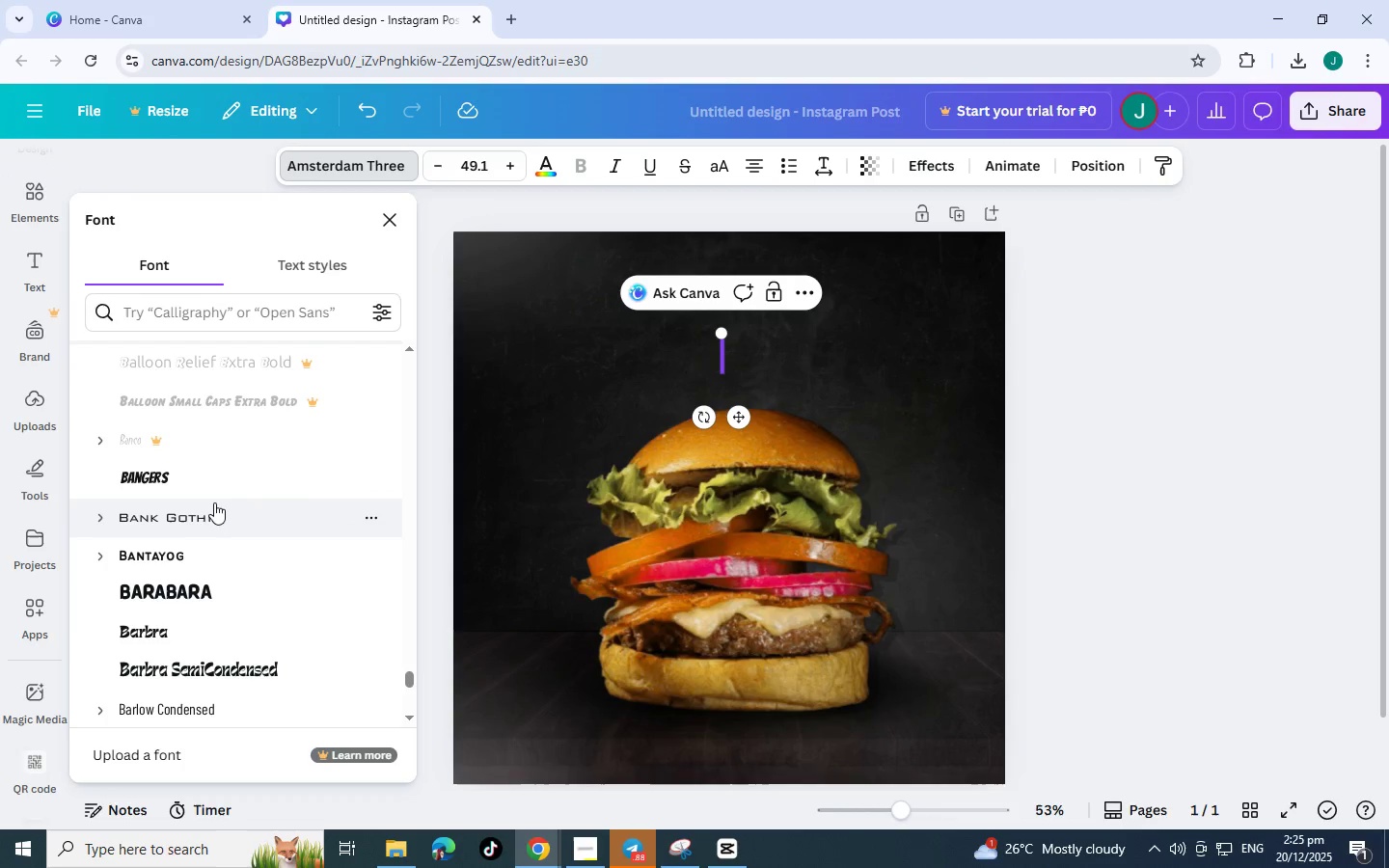 
wait(6.34)
 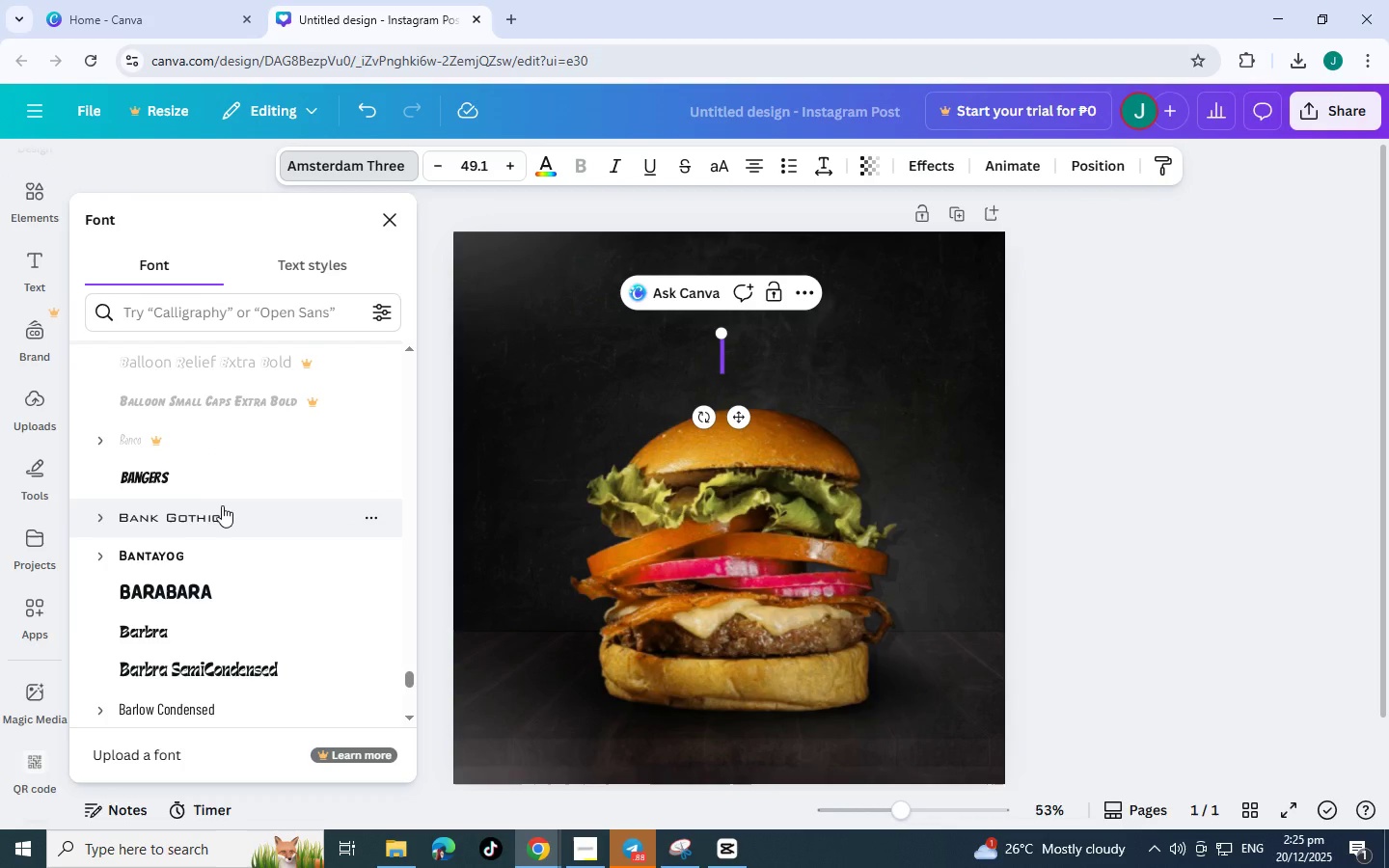 
scroll: coordinate [249, 596], scroll_direction: down, amount: 8.0
 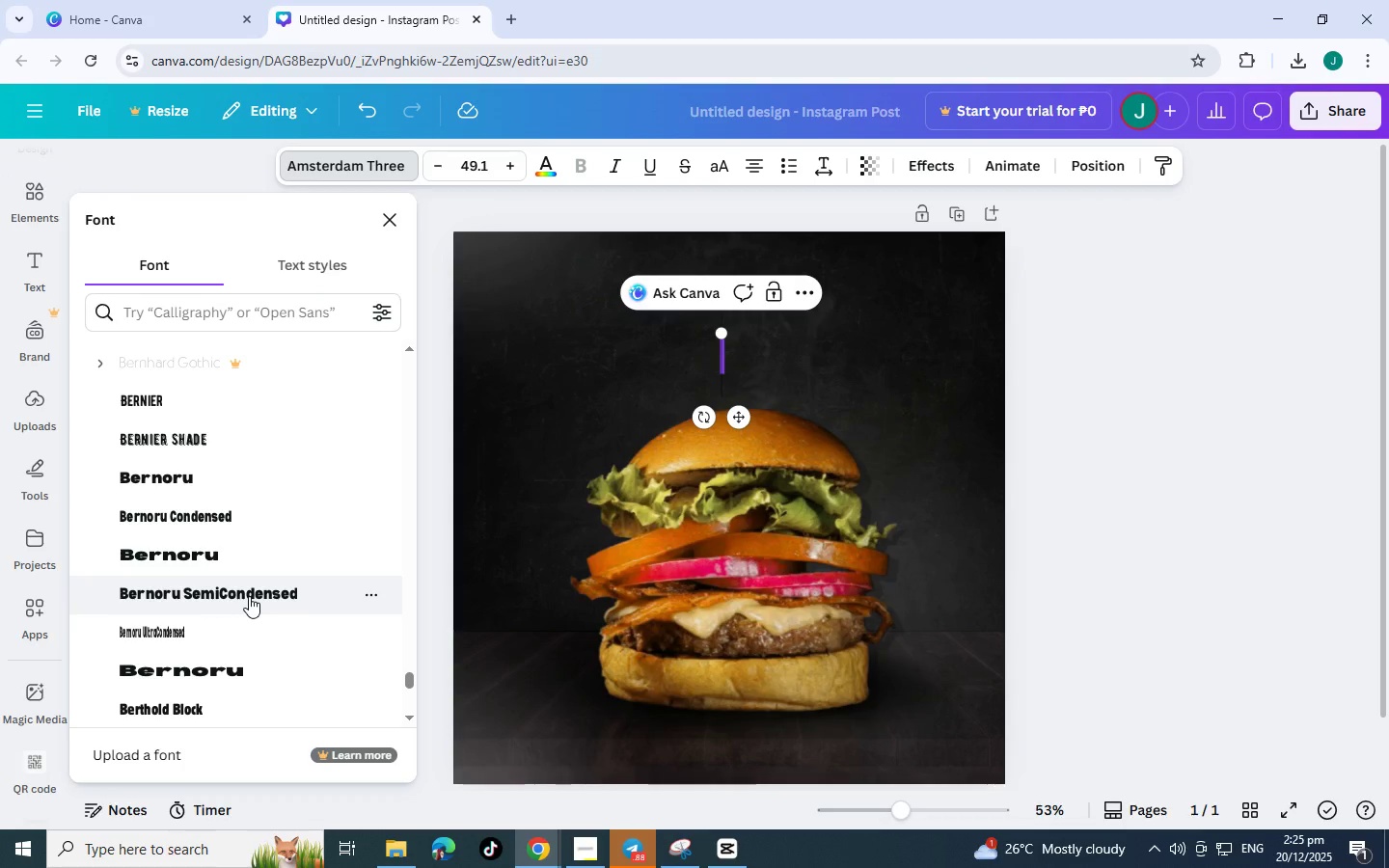 
scroll: coordinate [253, 601], scroll_direction: down, amount: 10.0
 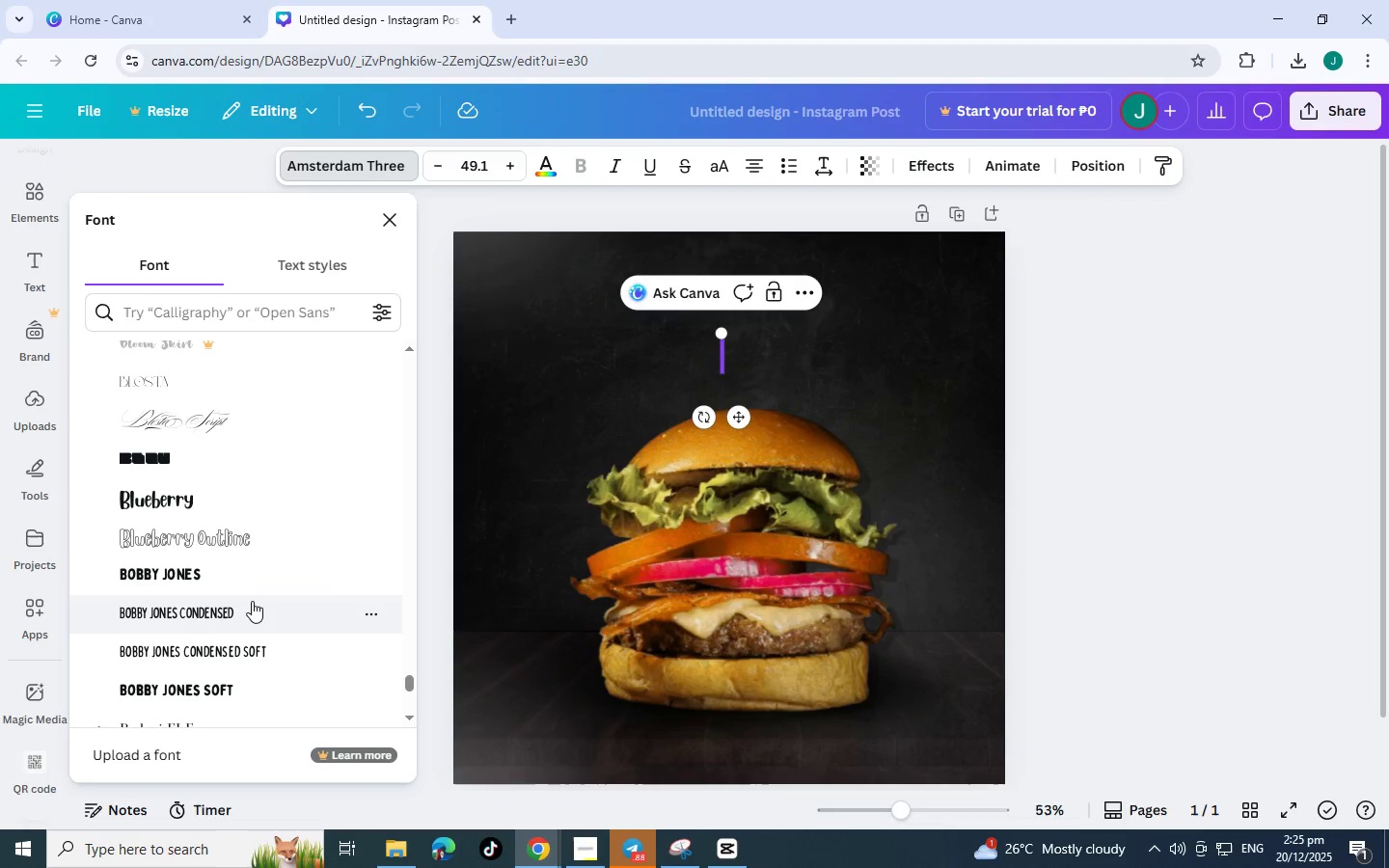 
scroll: coordinate [252, 601], scroll_direction: down, amount: 4.0
 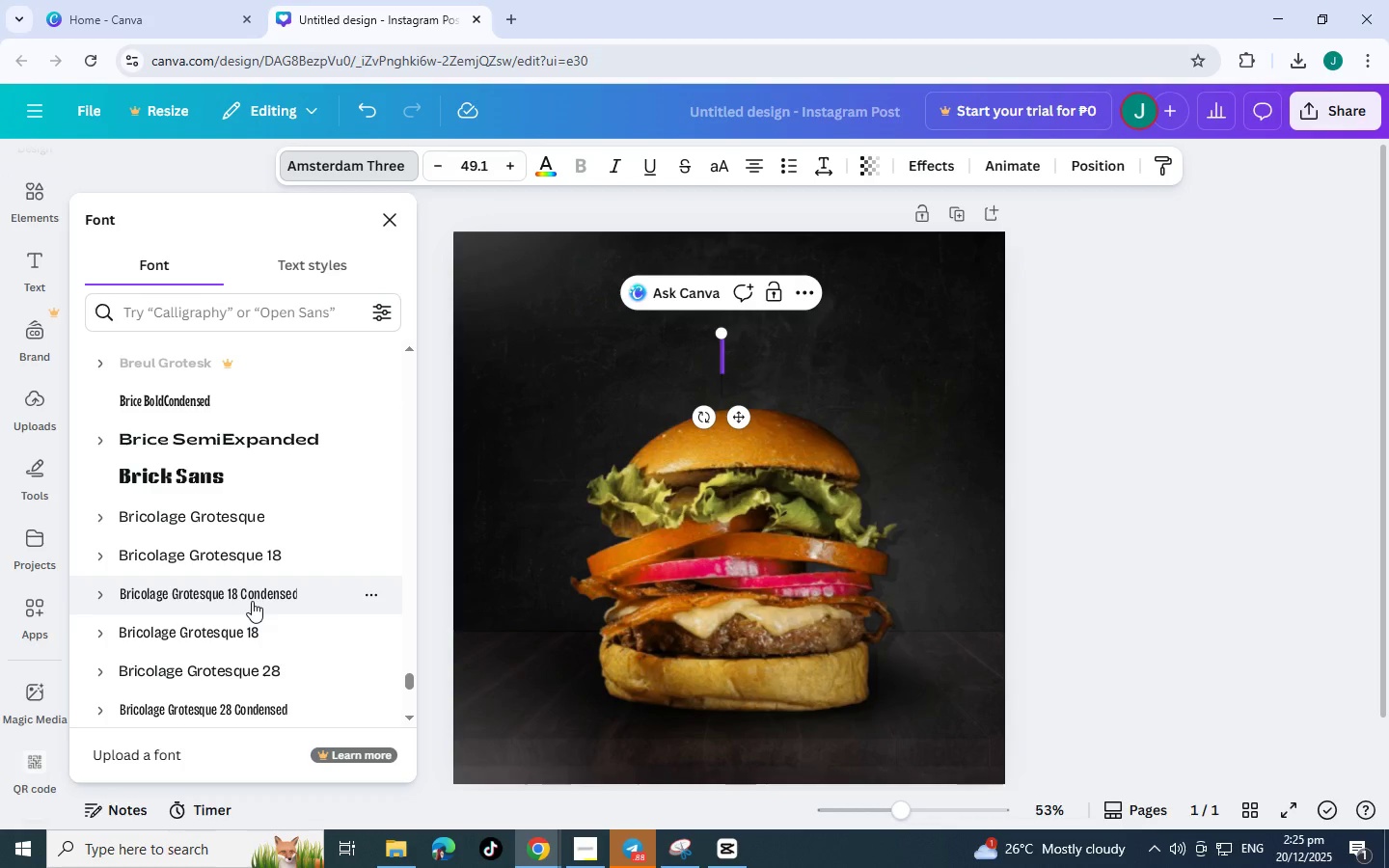 
wait(7.41)
 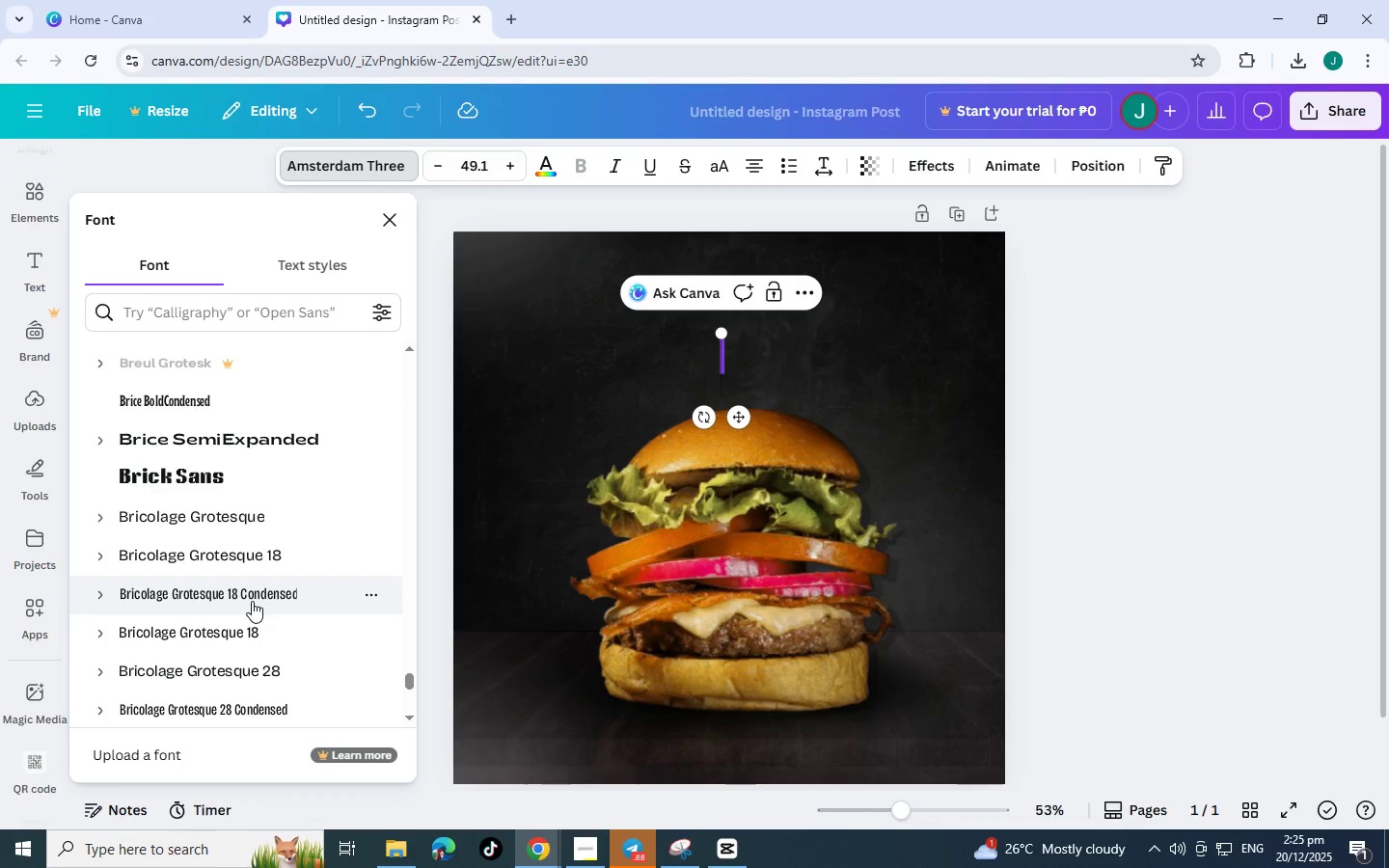 
scroll: coordinate [244, 609], scroll_direction: down, amount: 12.0
 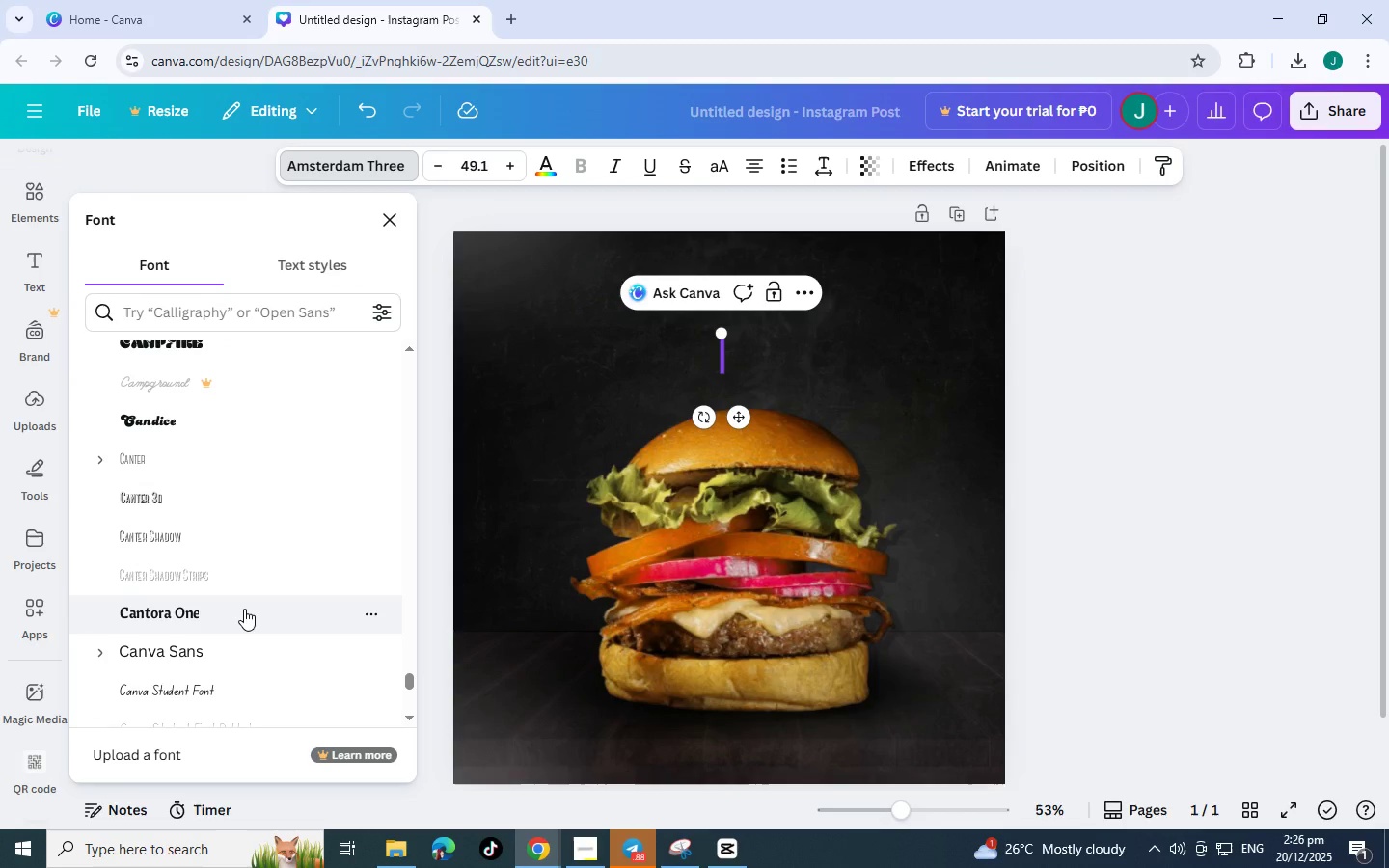 
scroll: coordinate [244, 609], scroll_direction: down, amount: 7.0
 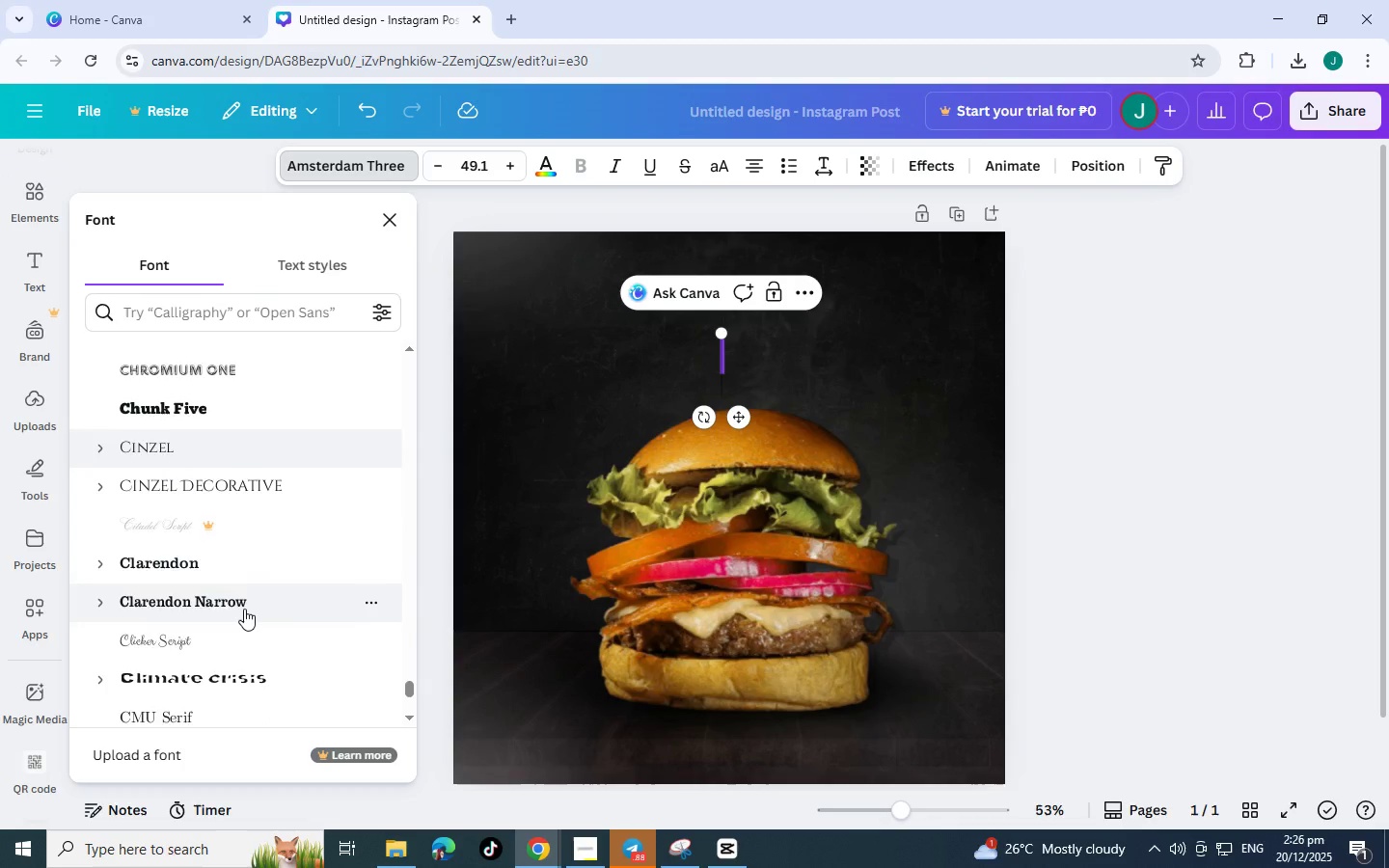 
scroll: coordinate [251, 610], scroll_direction: up, amount: 8.0
 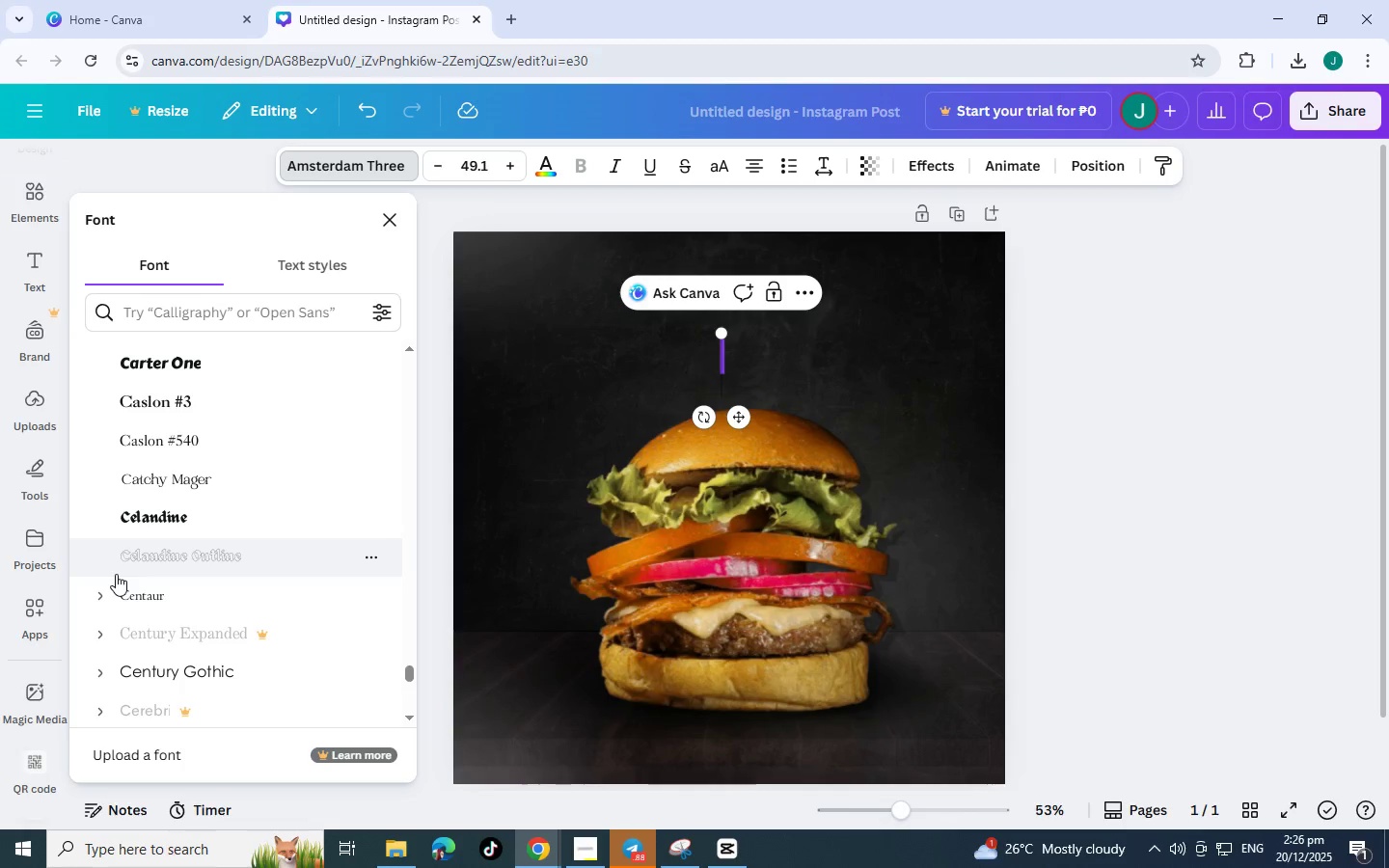 
wait(8.84)
 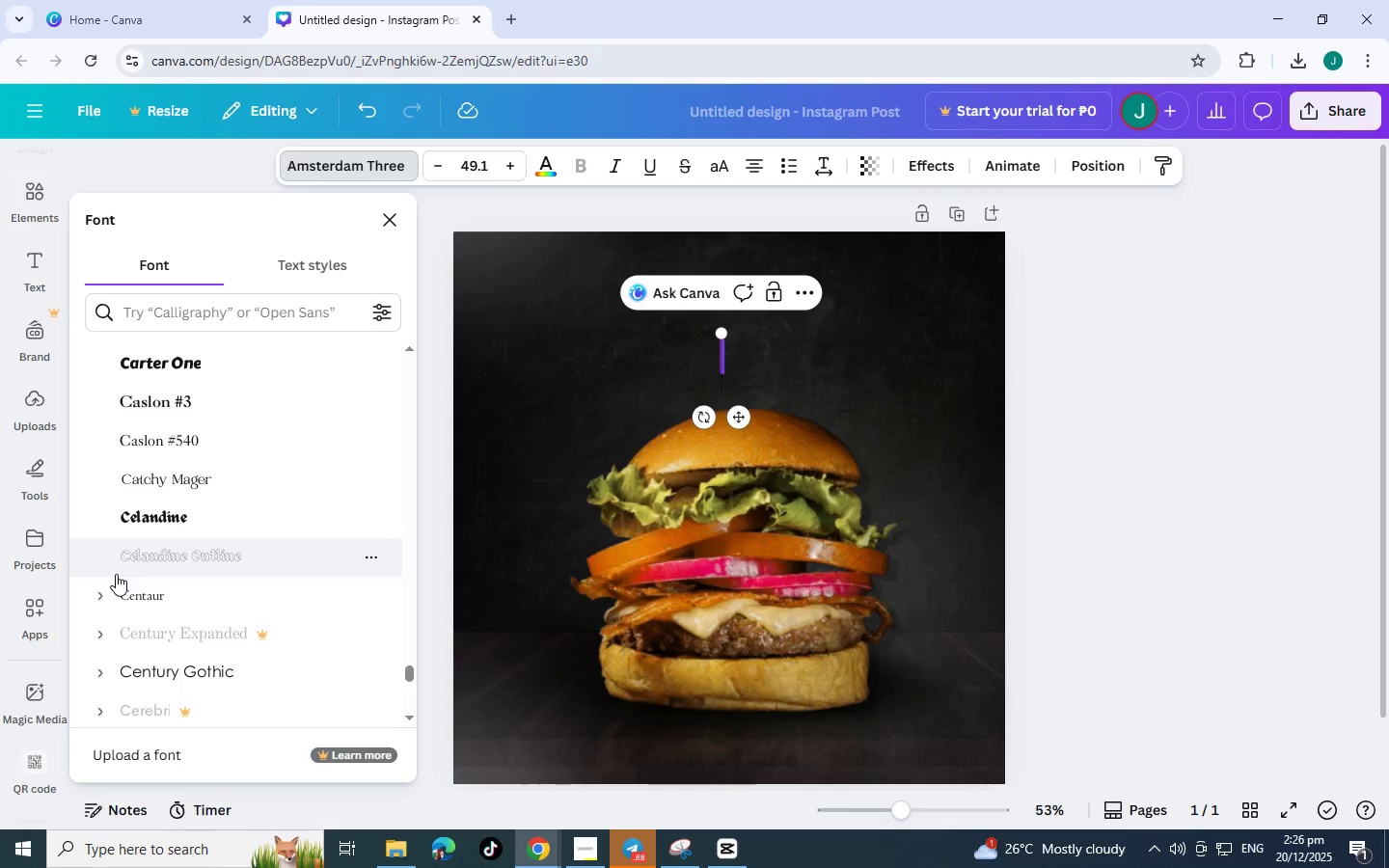 
left_click([390, 162])
 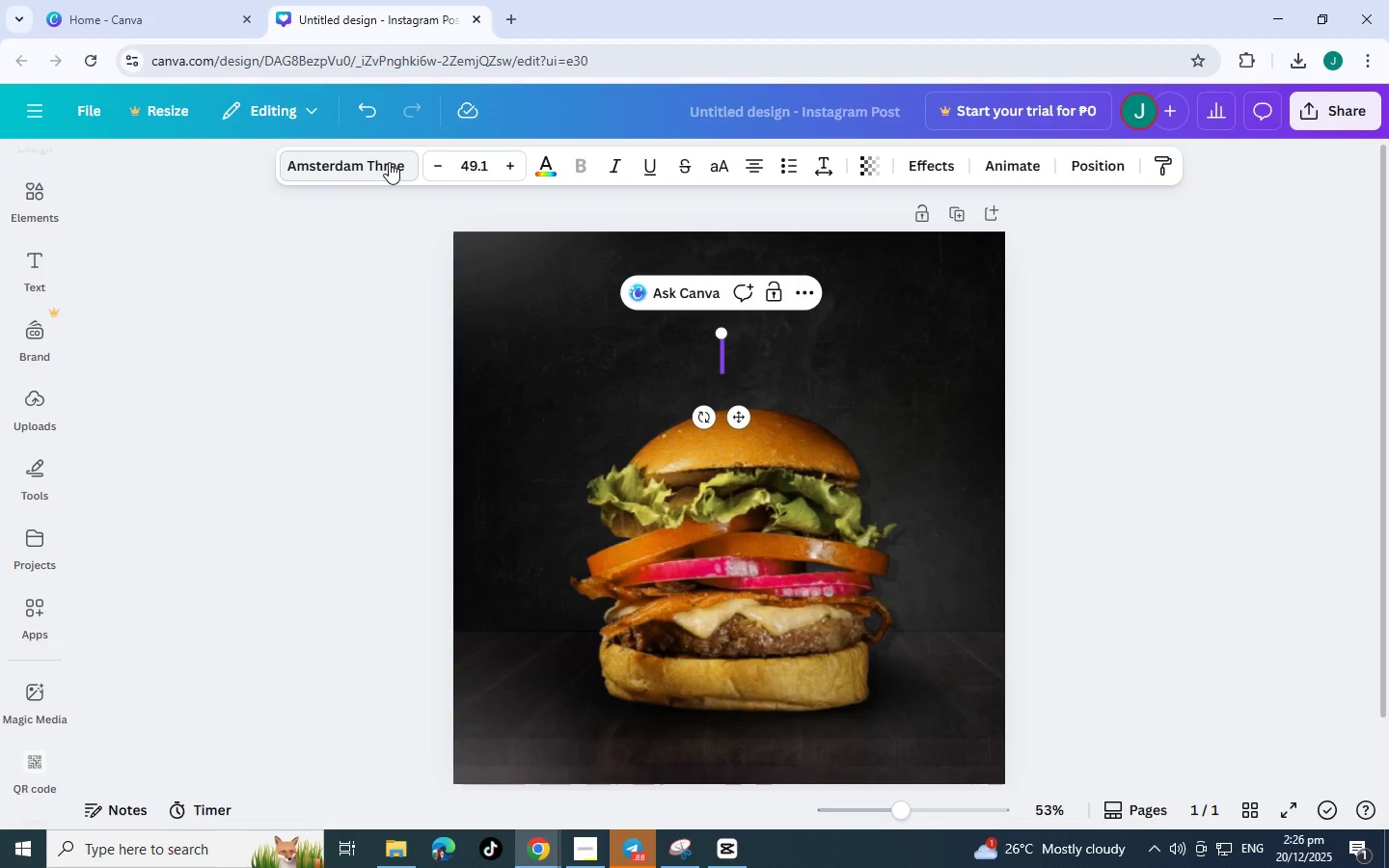 
left_click([389, 162])
 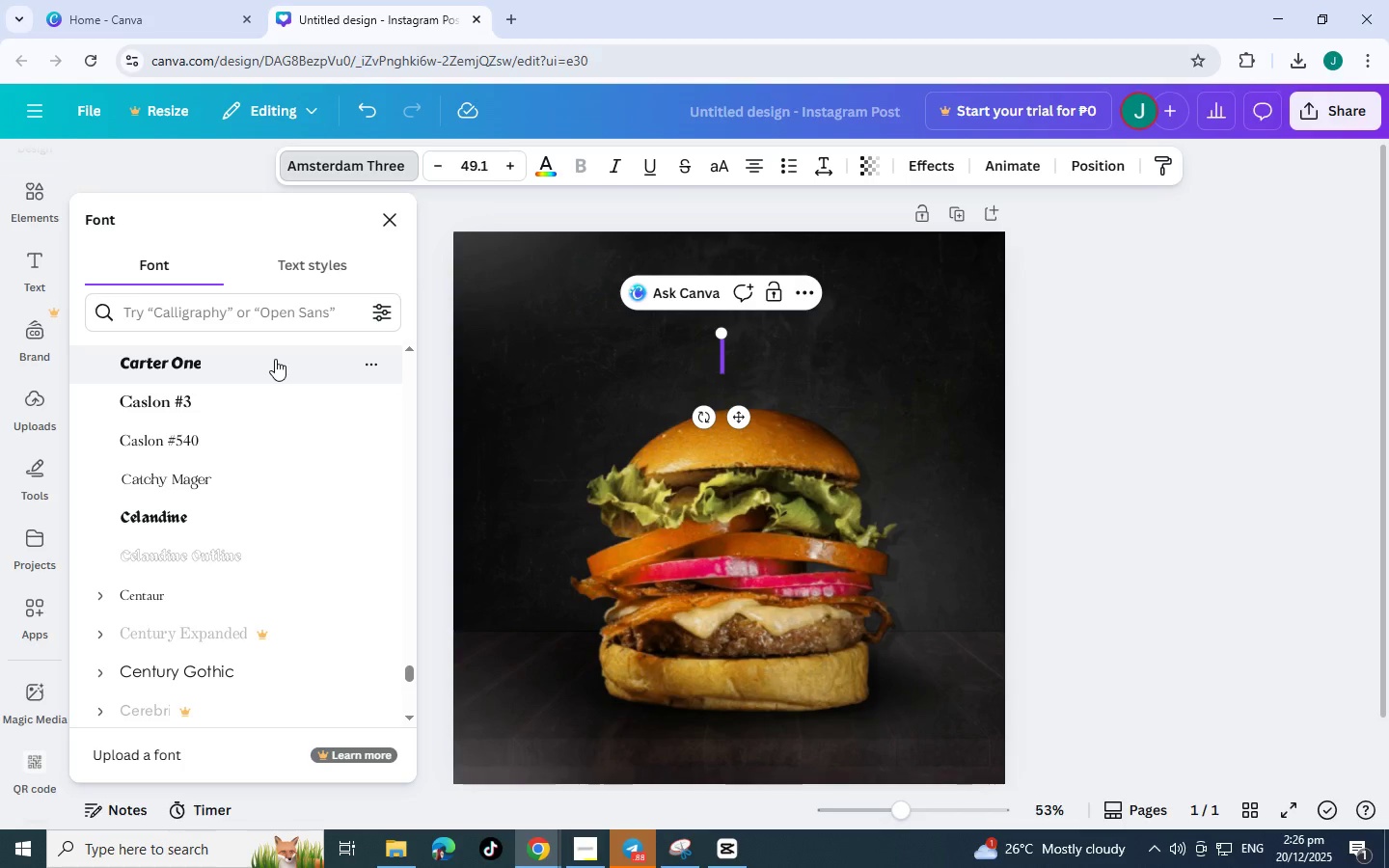 
left_click([275, 359])
 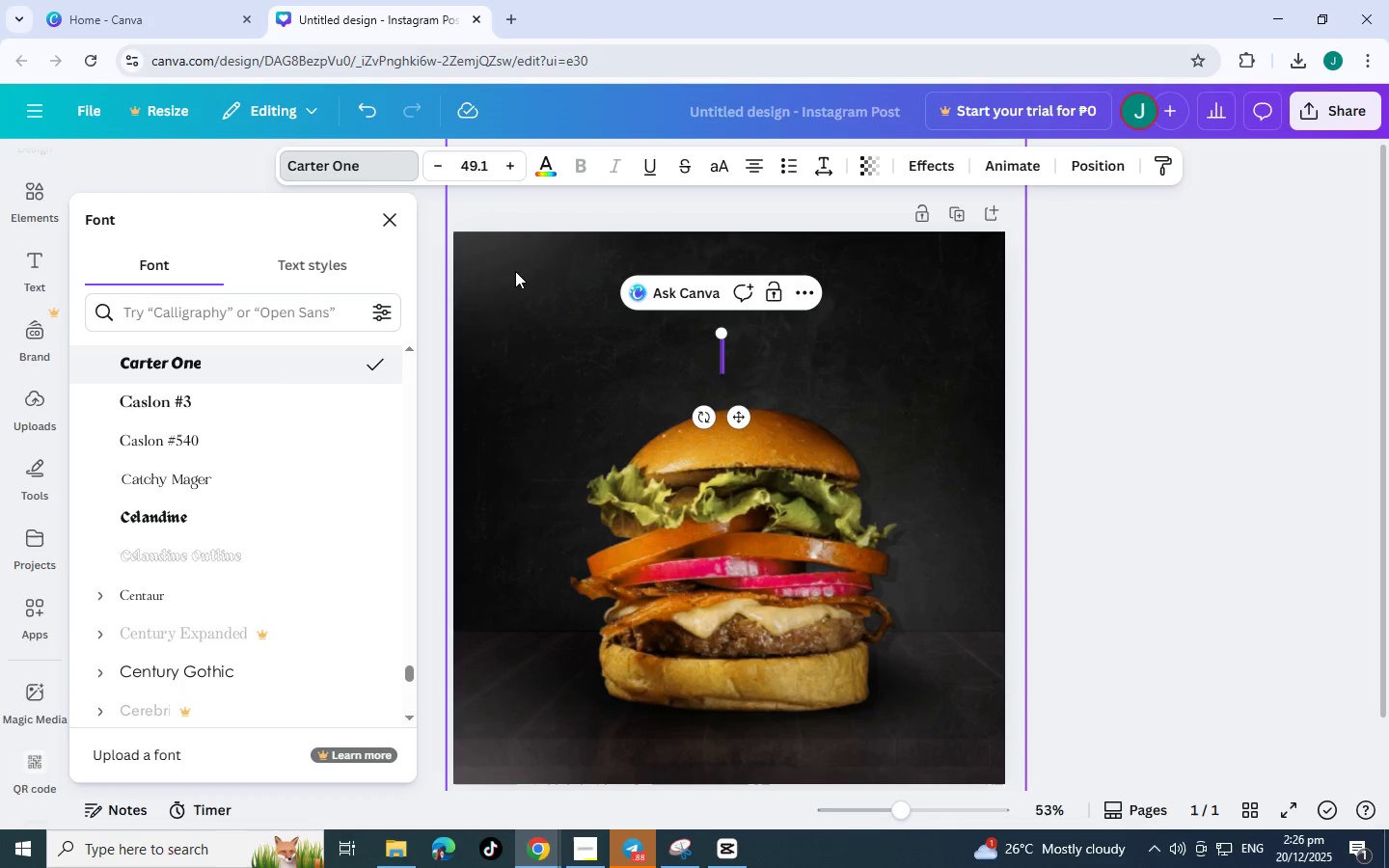 
type(KM)
key(Backspace)
key(Backspace)
type(MUI)
key(Backspace)
type(I)
key(Backspace)
key(Backspace)
type(IDNIO)
key(Backspace)
type(GHT)
 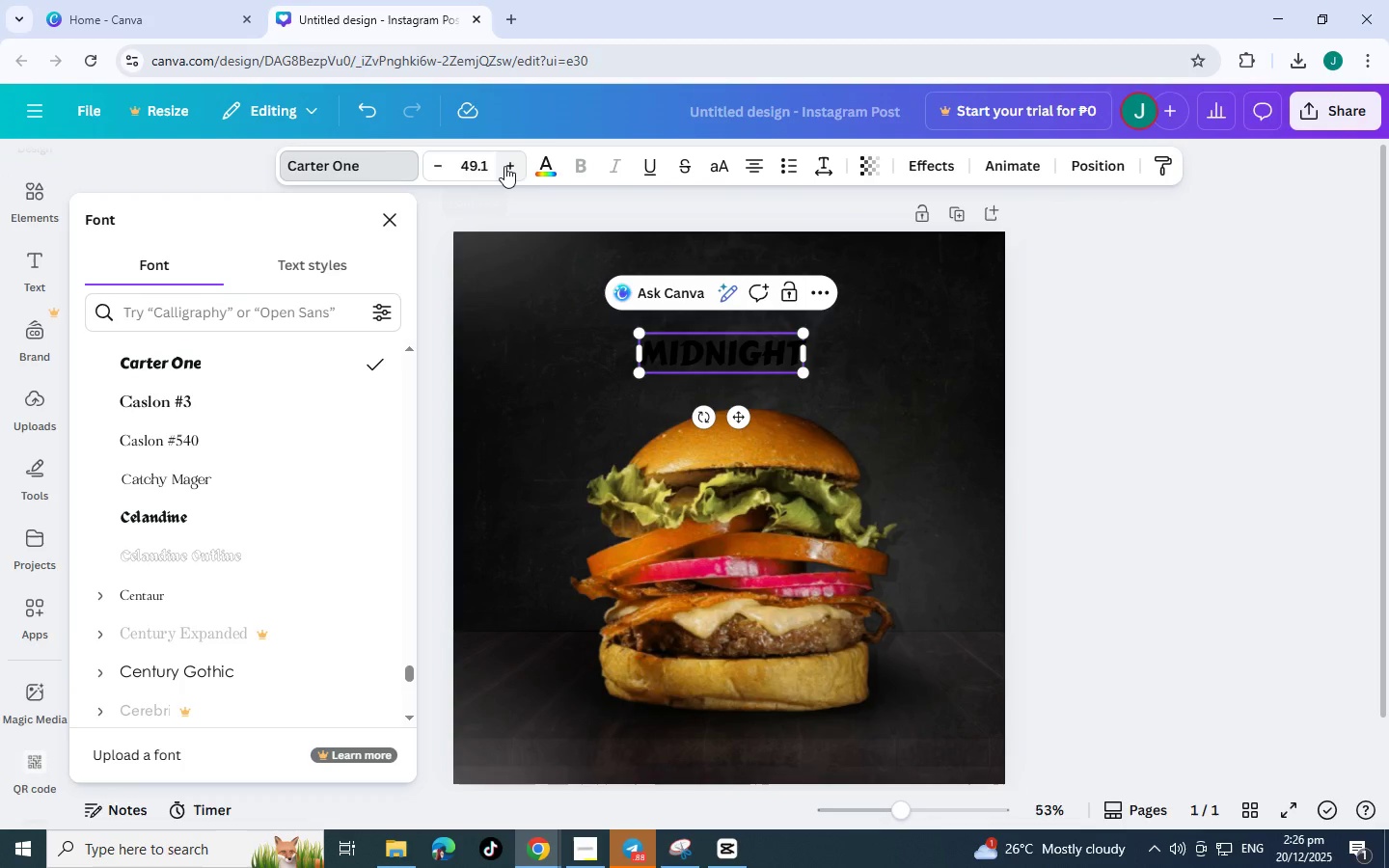 
left_click([551, 160])
 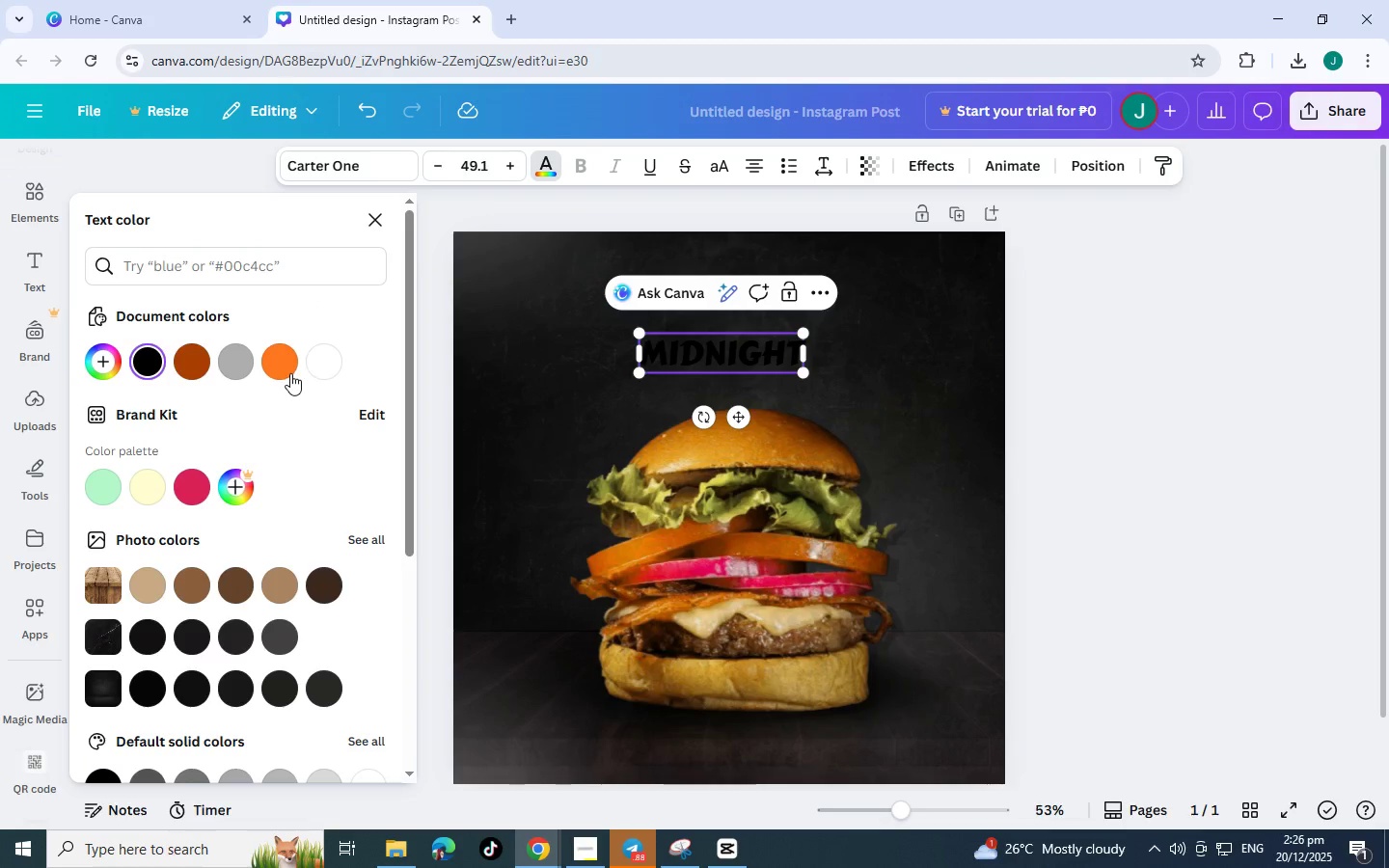 
left_click([266, 354])
 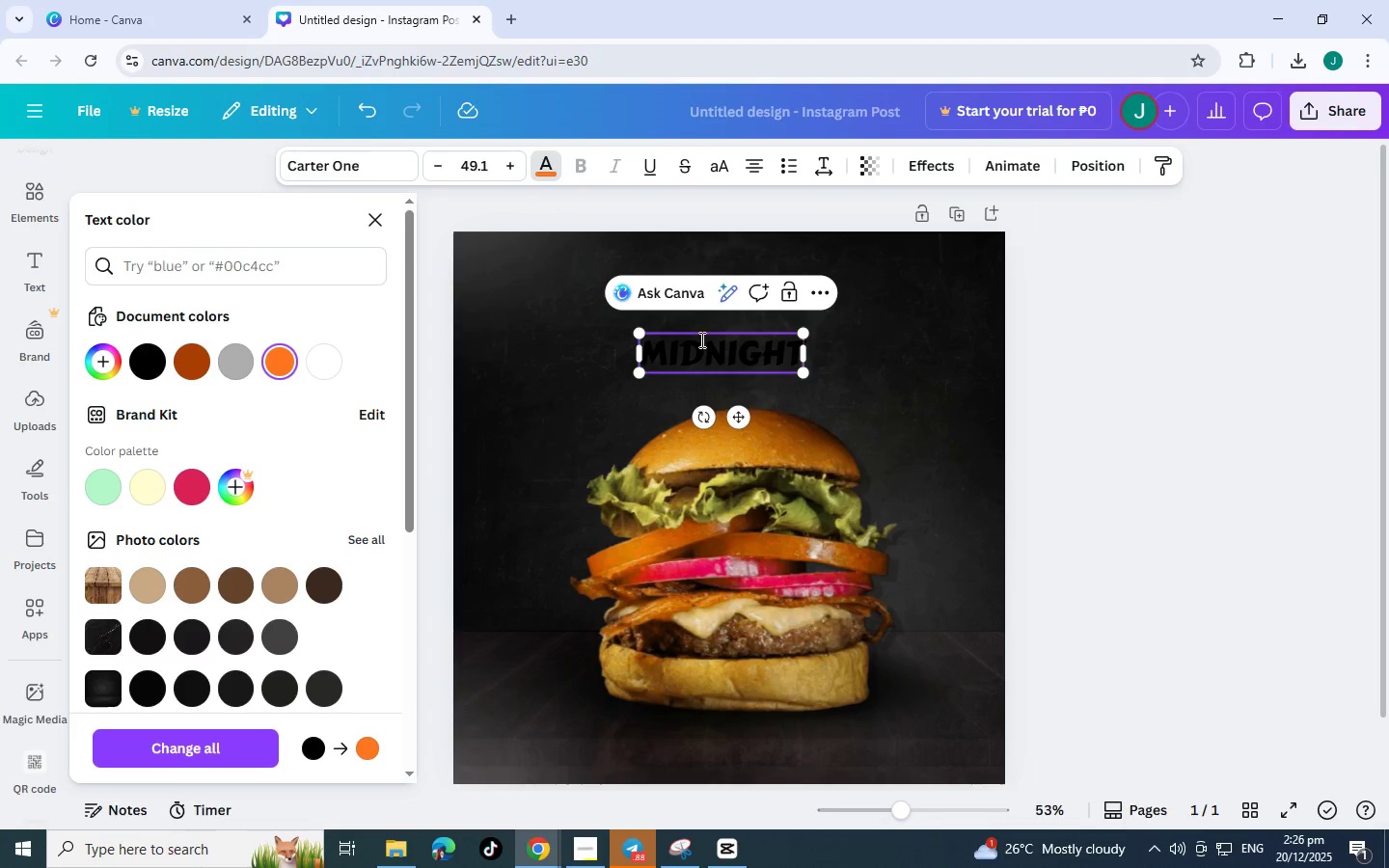 
double_click([705, 344])
 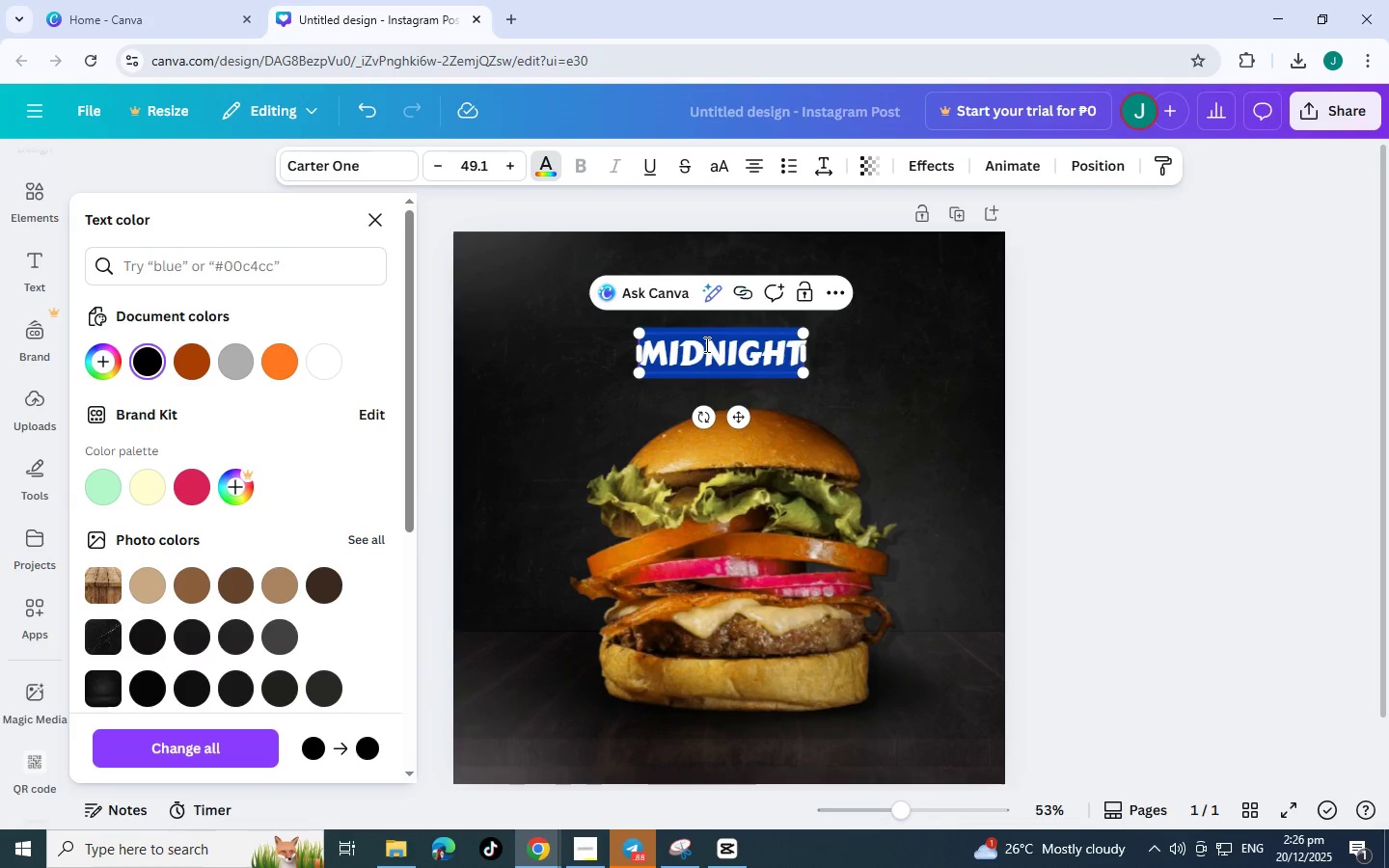 
triple_click([705, 344])
 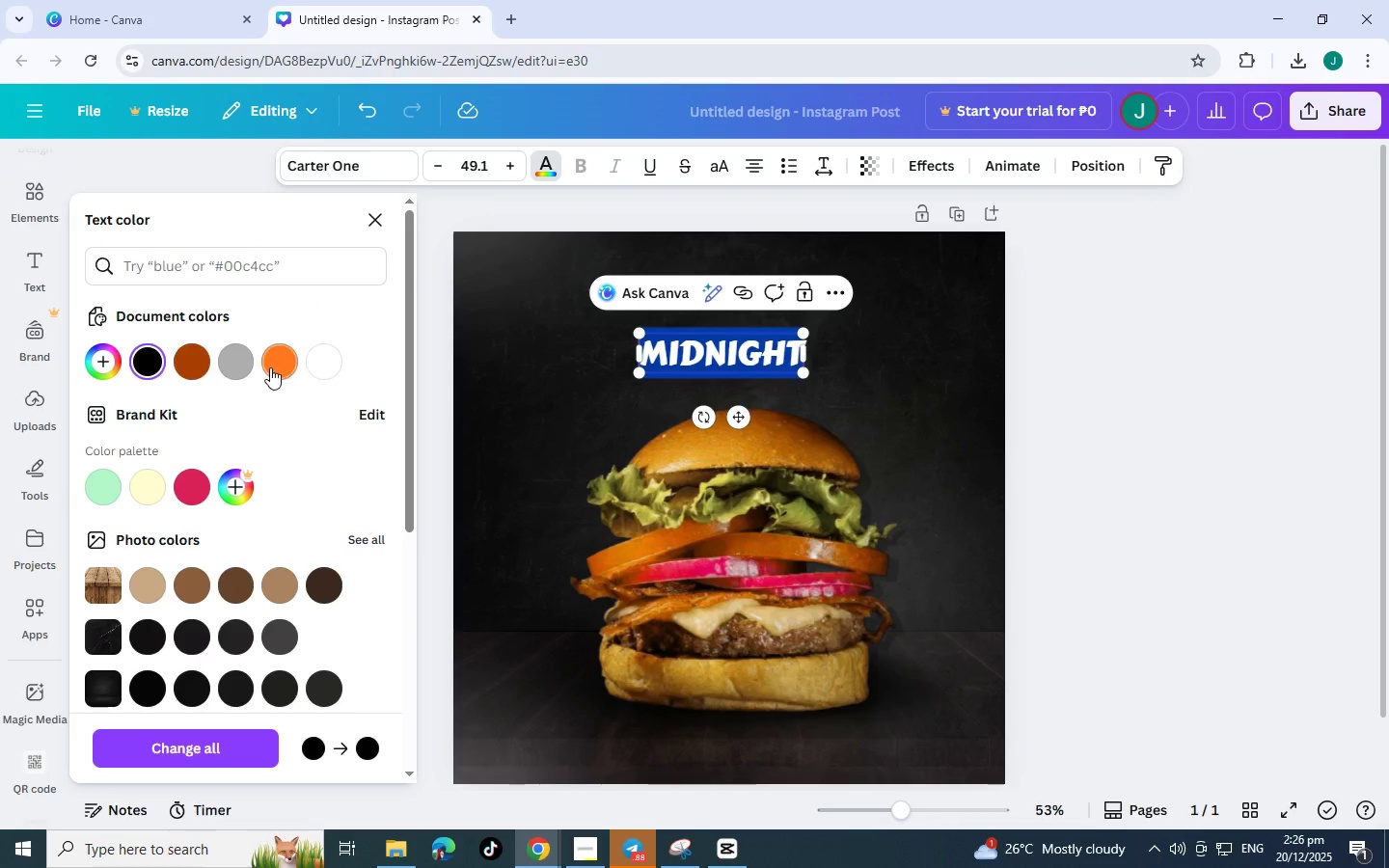 
left_click([270, 367])
 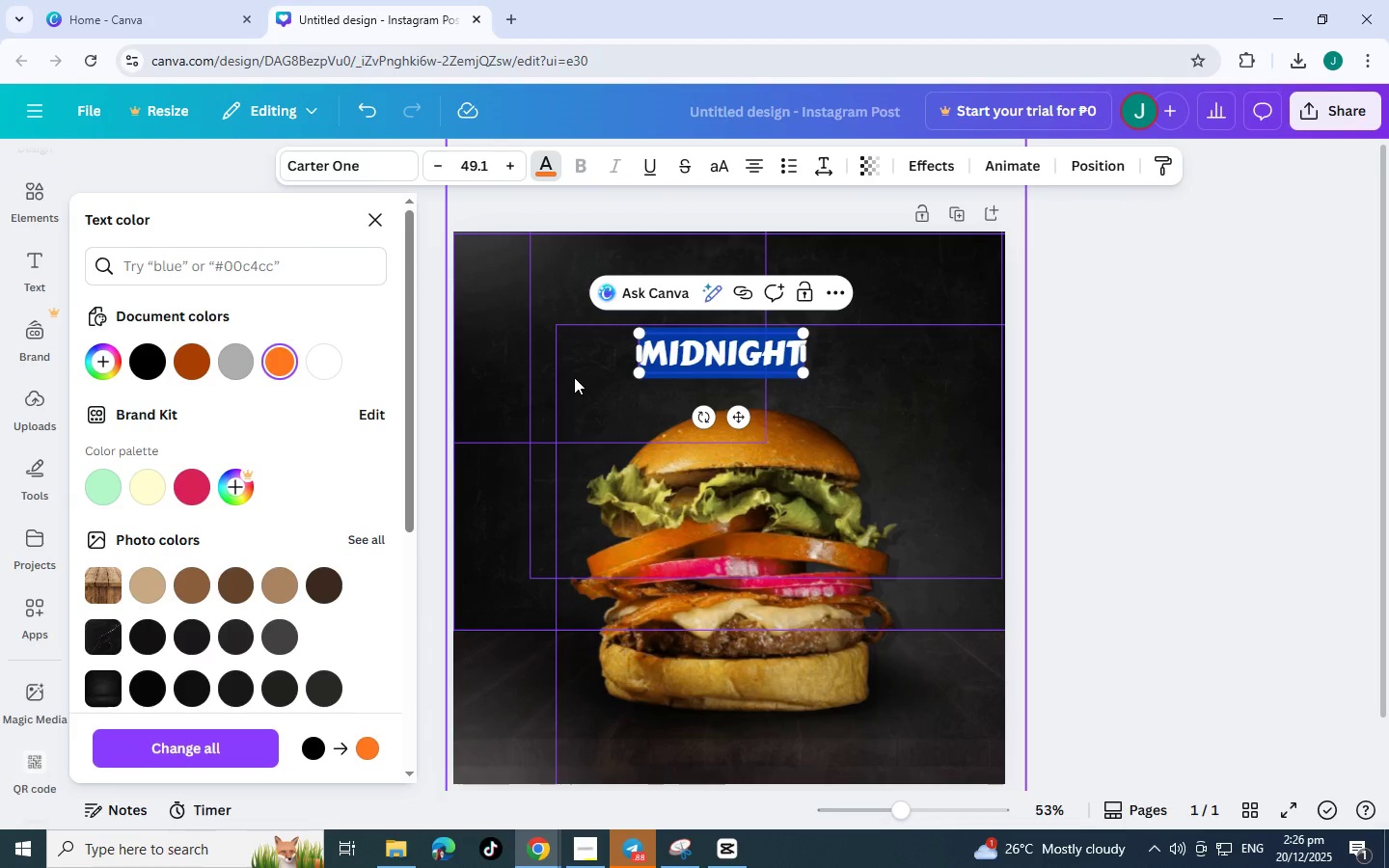 
double_click([574, 377])
 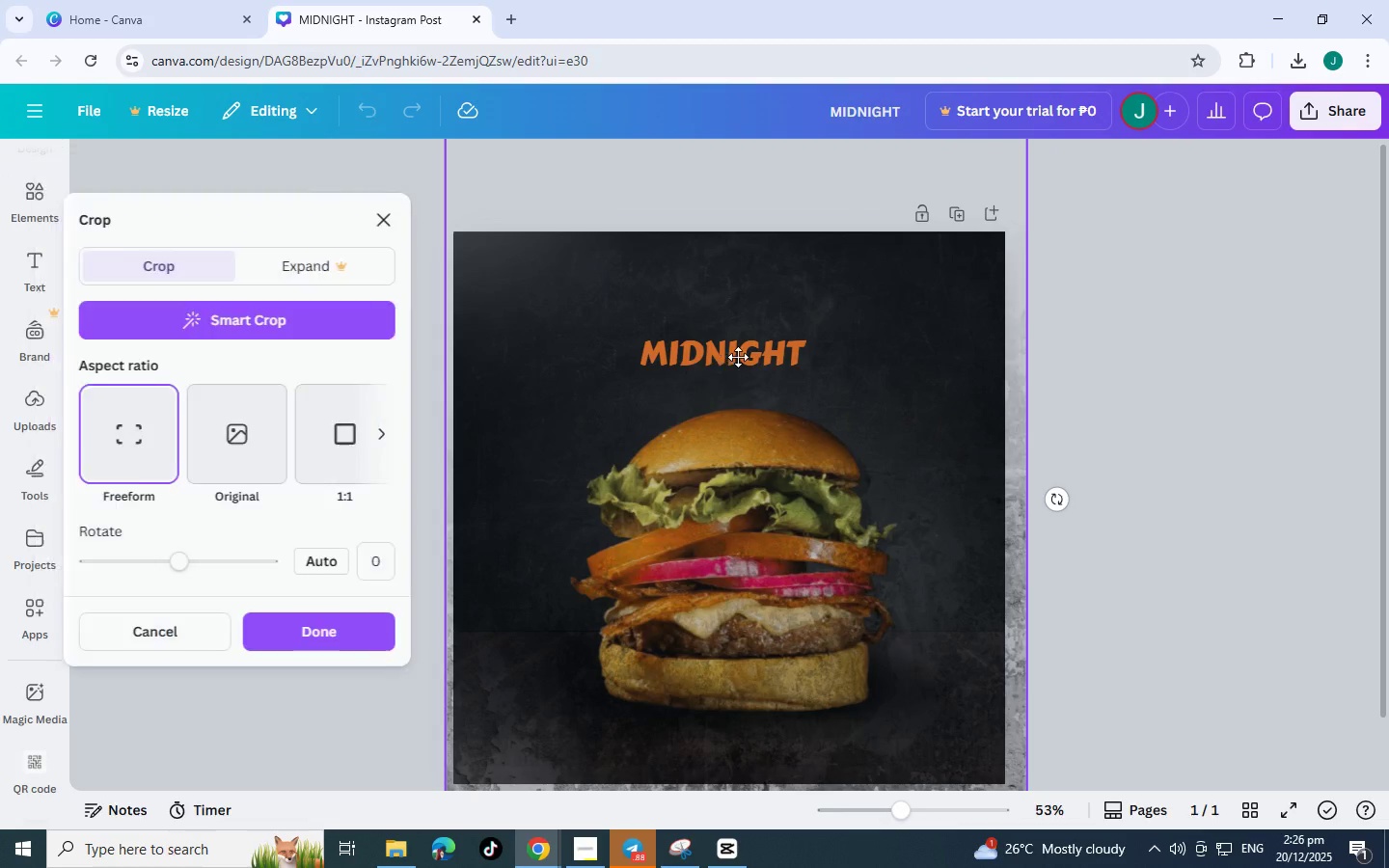 
left_click([738, 357])
 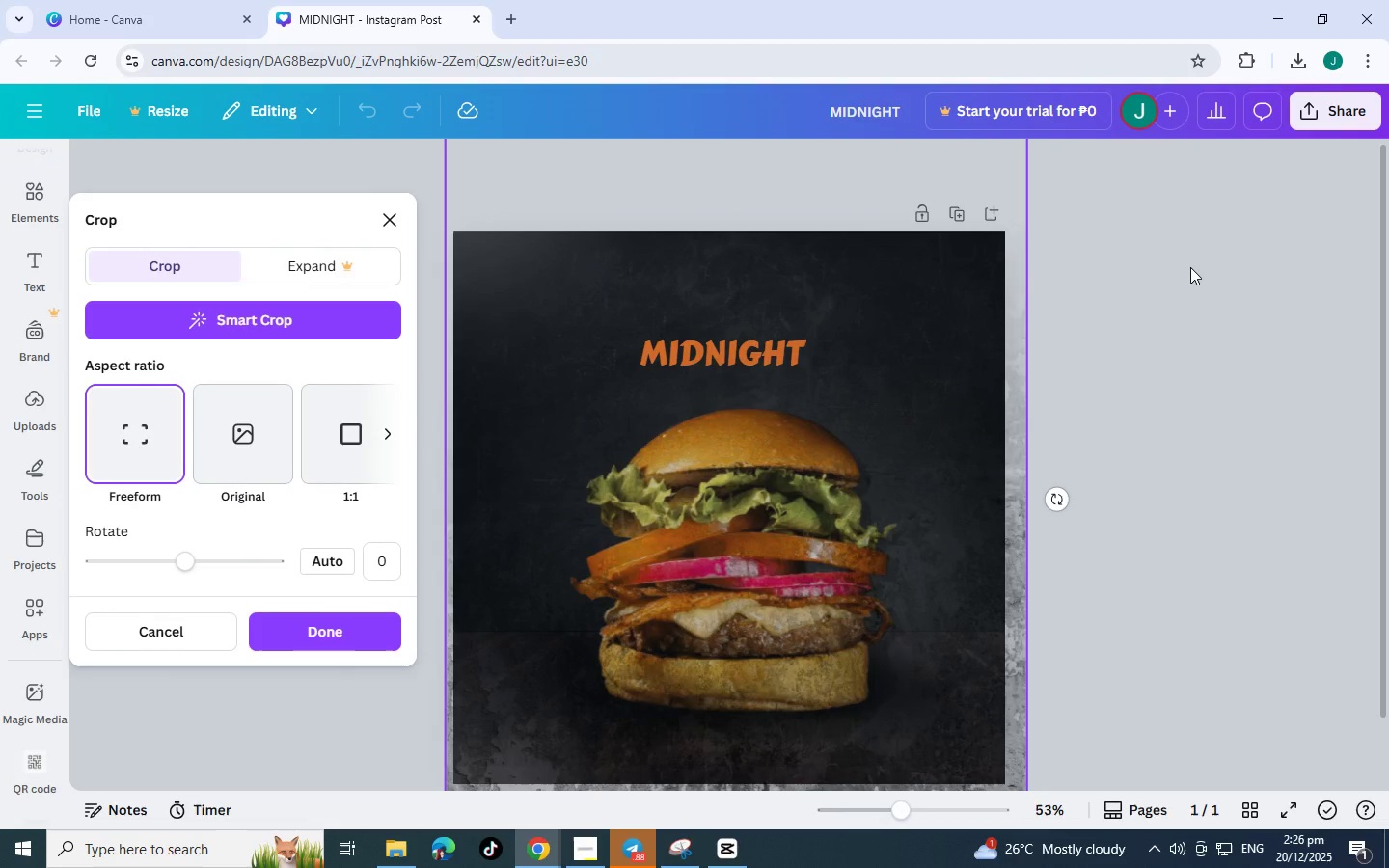 
left_click([1191, 267])
 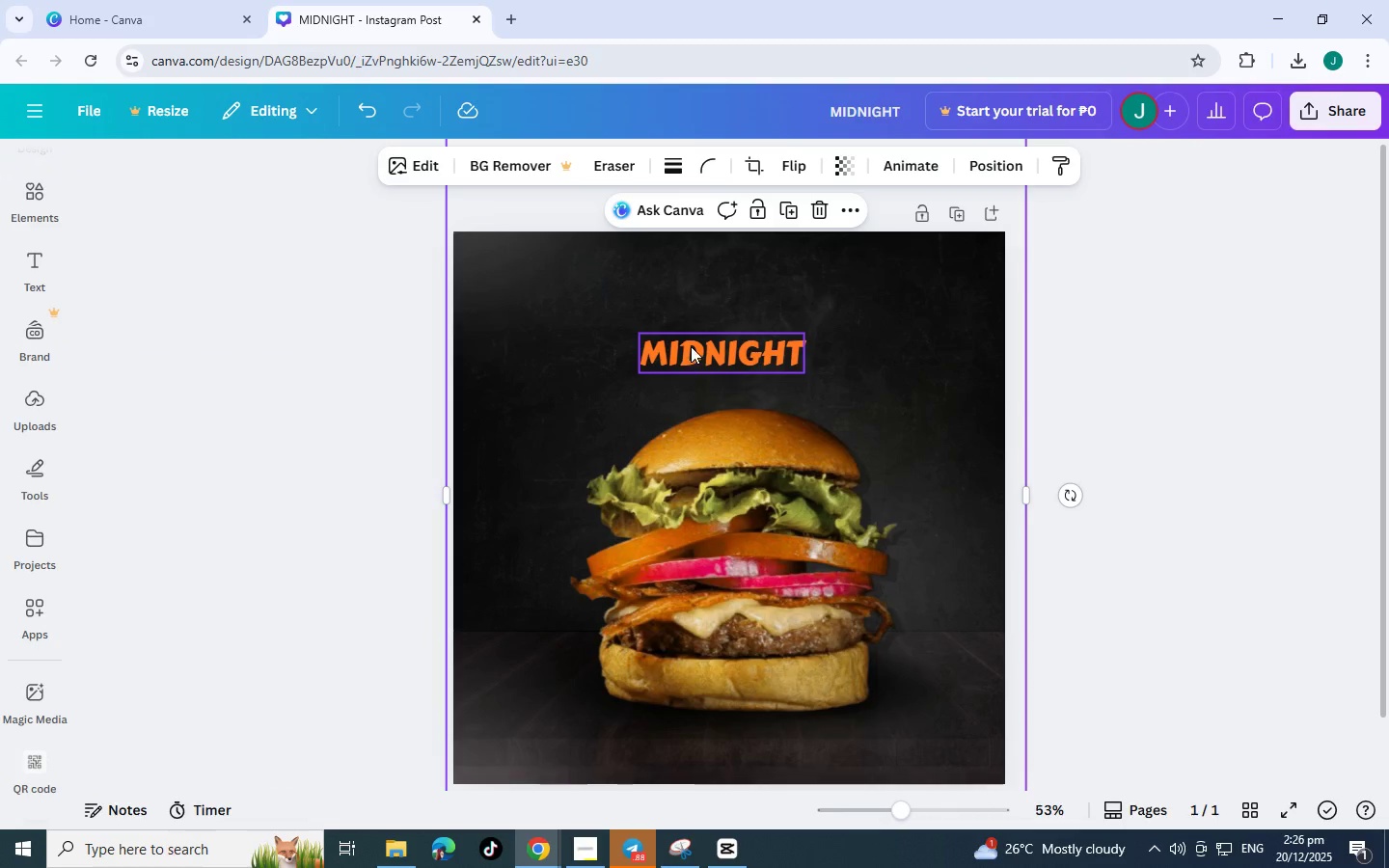 
left_click([691, 346])
 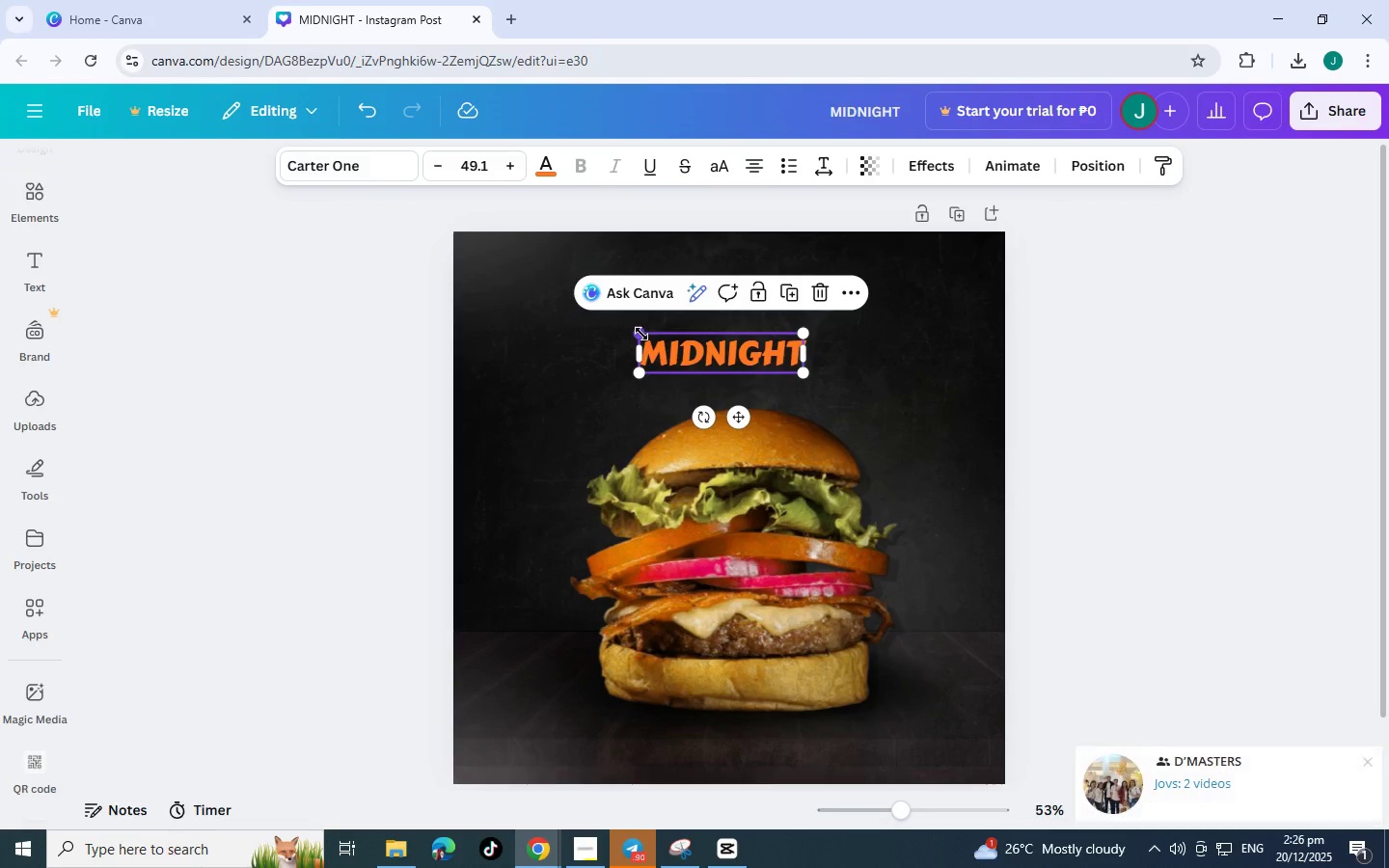 
left_click_drag(start_coordinate=[640, 334], to_coordinate=[498, 285])
 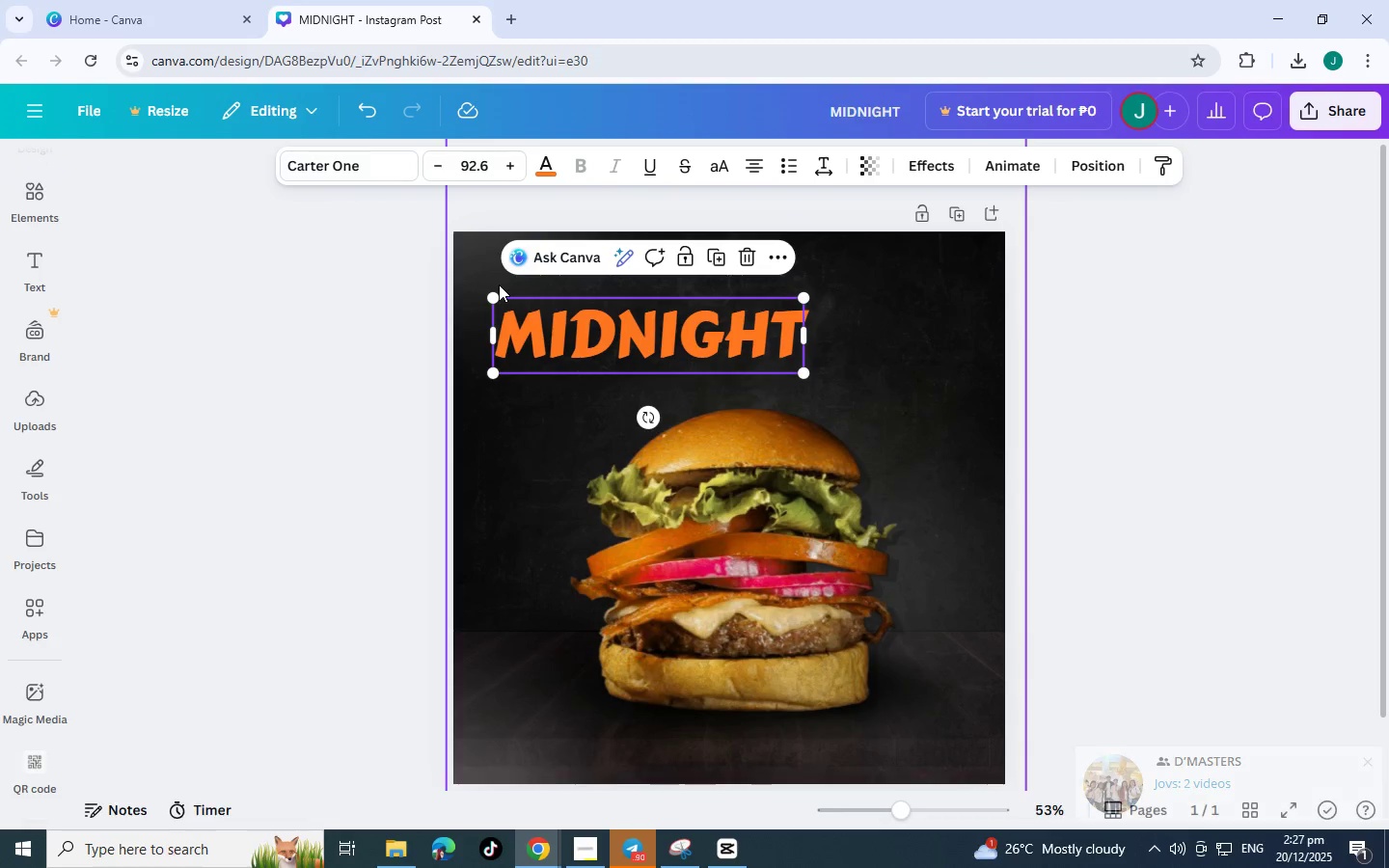 
wait(9.09)
 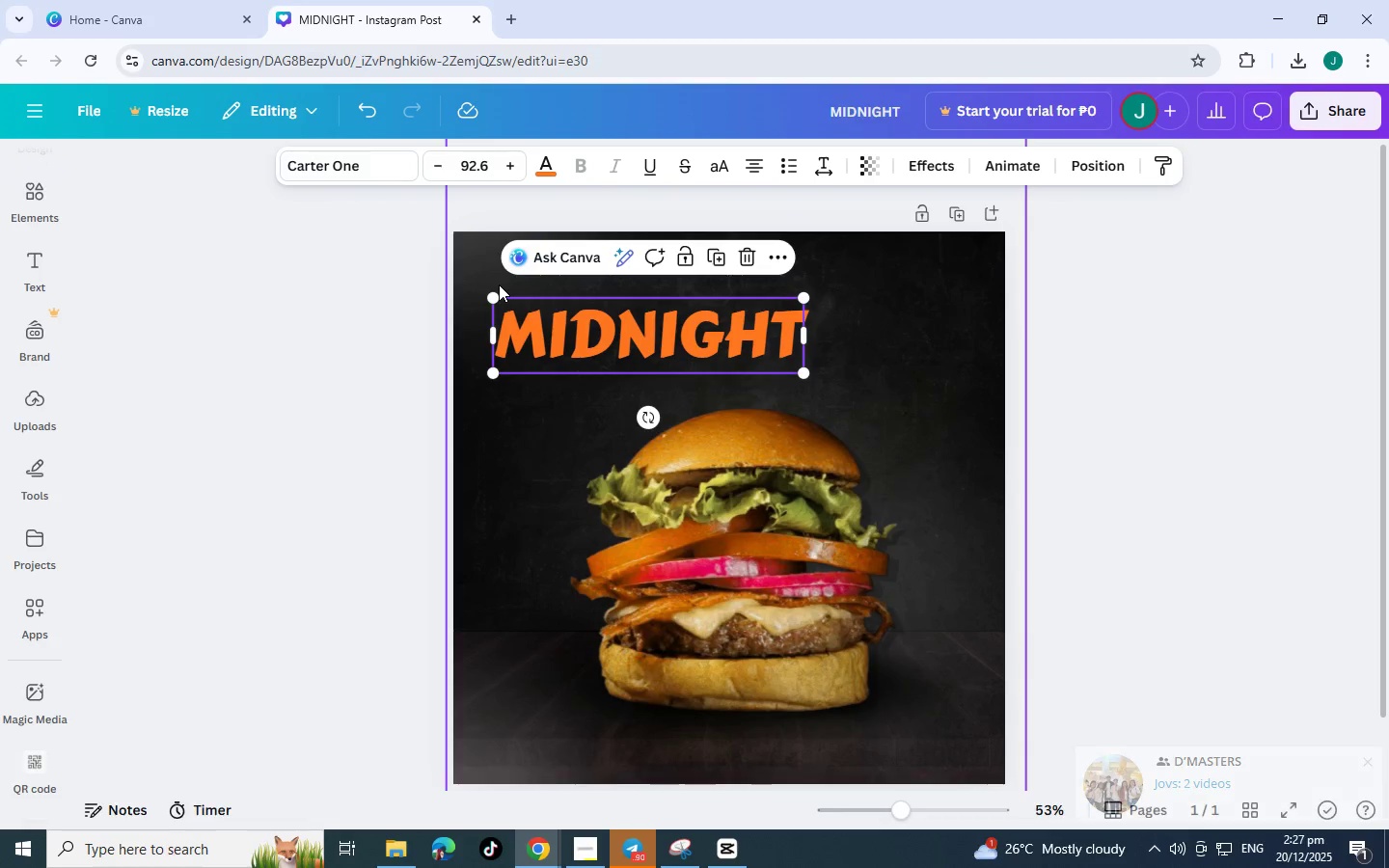 
double_click([706, 315])
 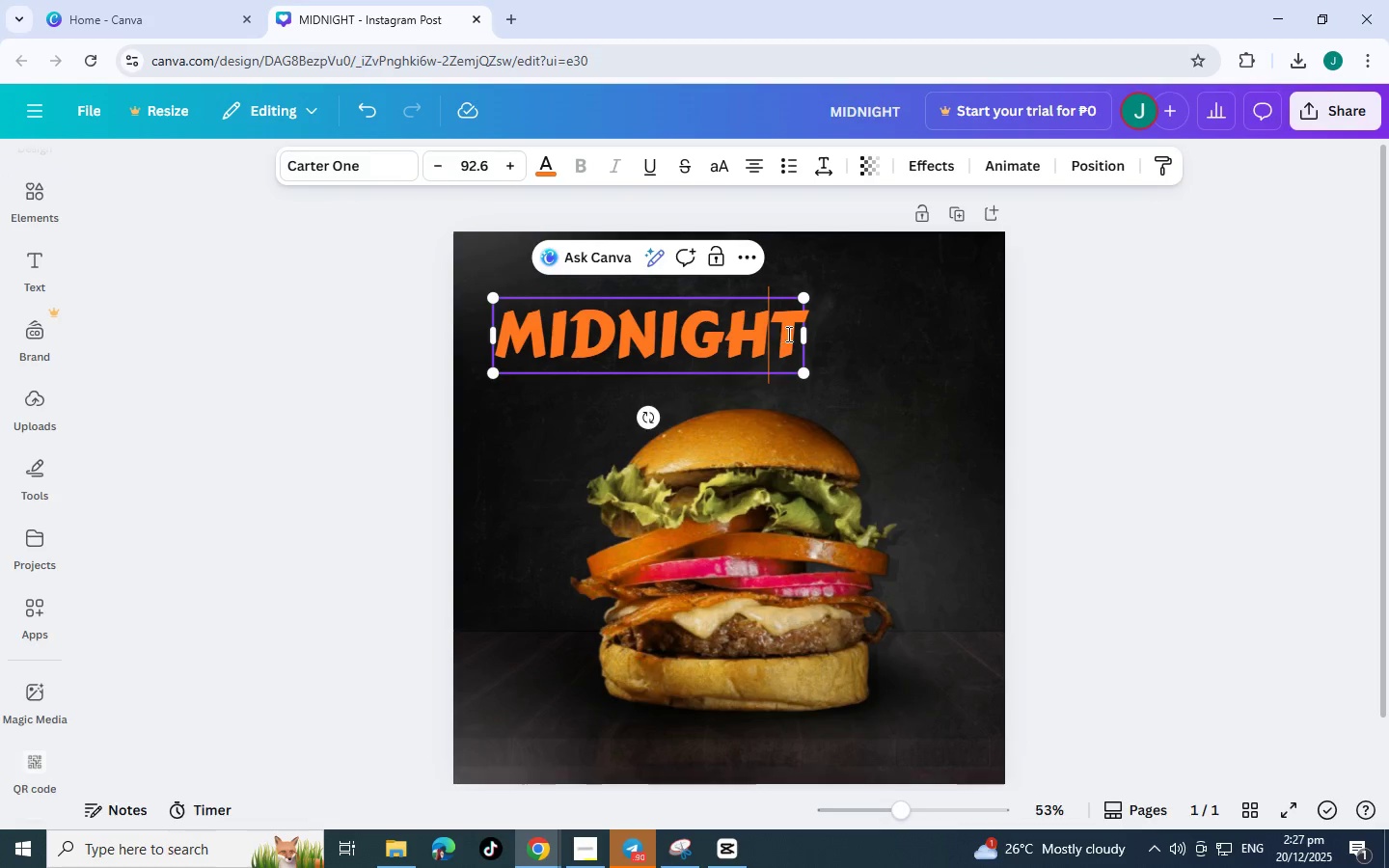 
double_click([787, 334])
 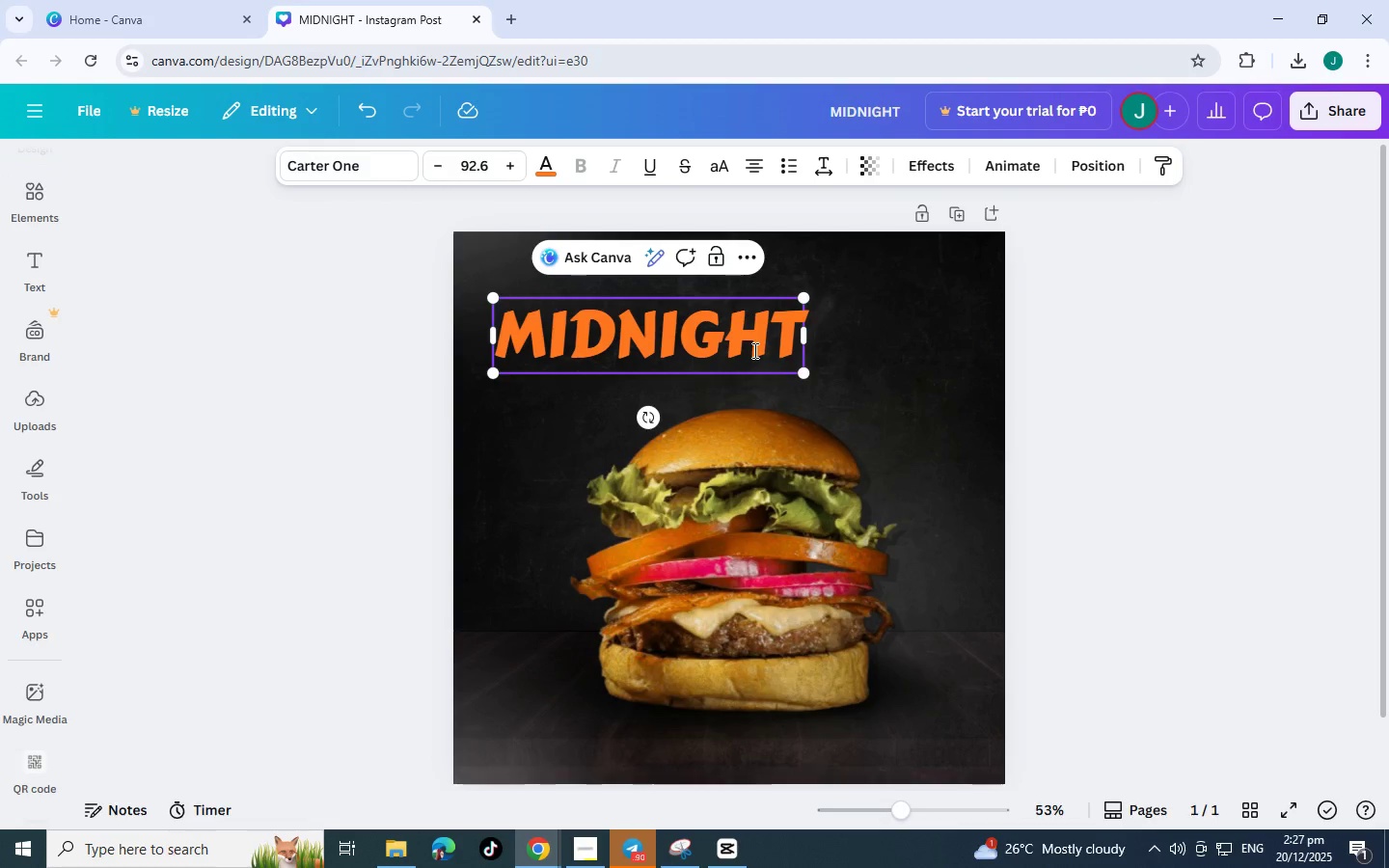 
left_click([1178, 438])
 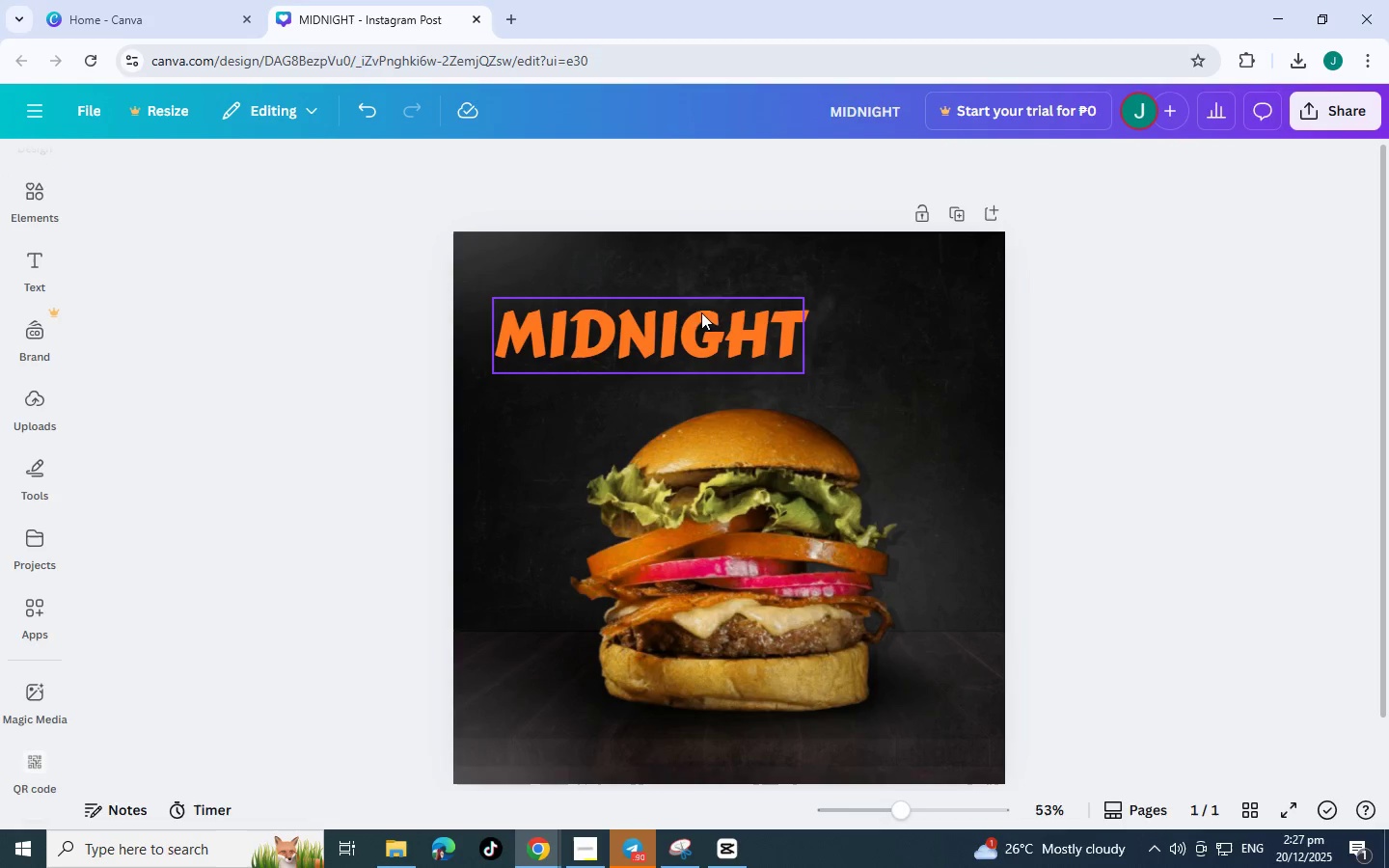 
left_click([694, 318])
 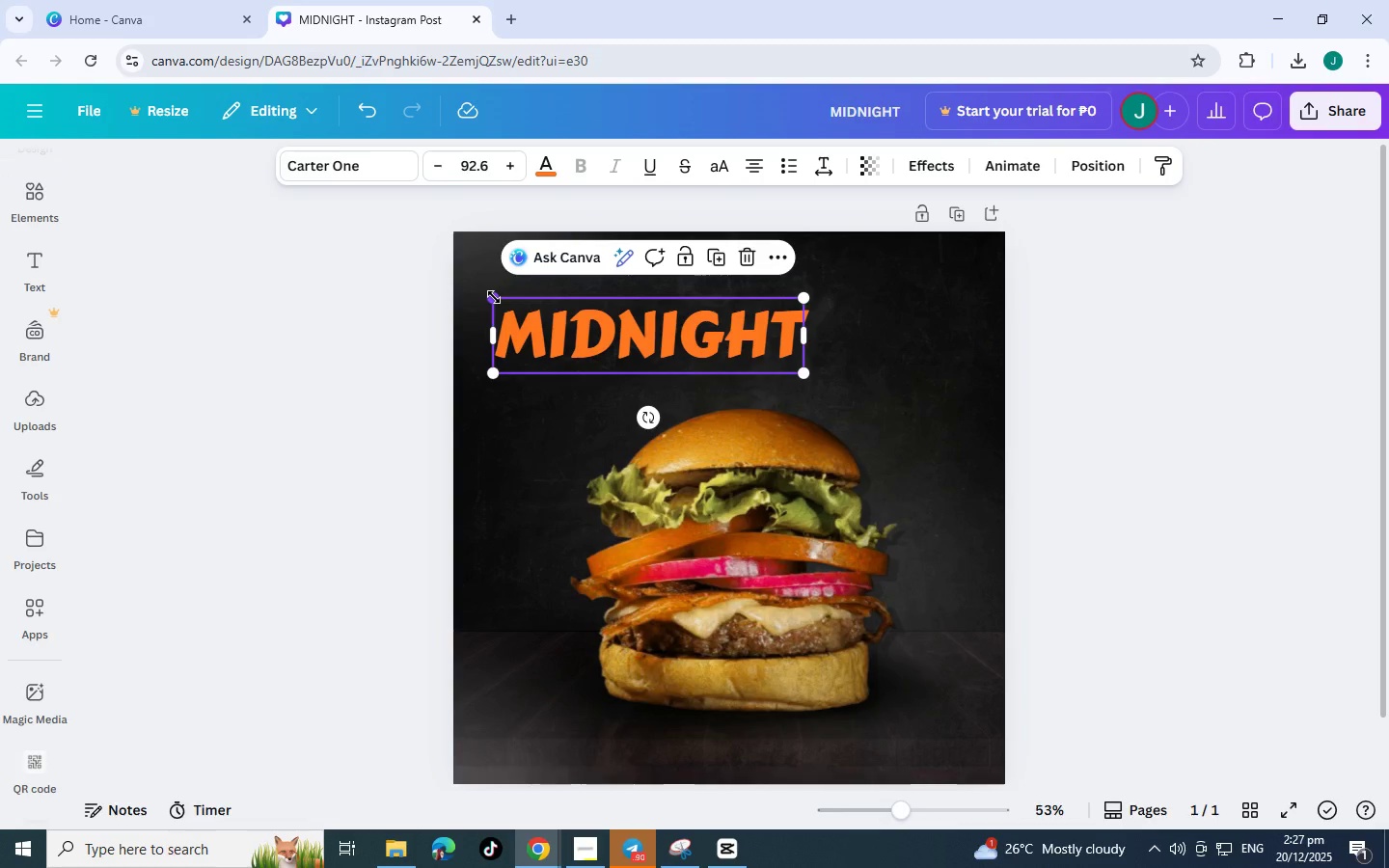 
left_click_drag(start_coordinate=[495, 297], to_coordinate=[525, 311])
 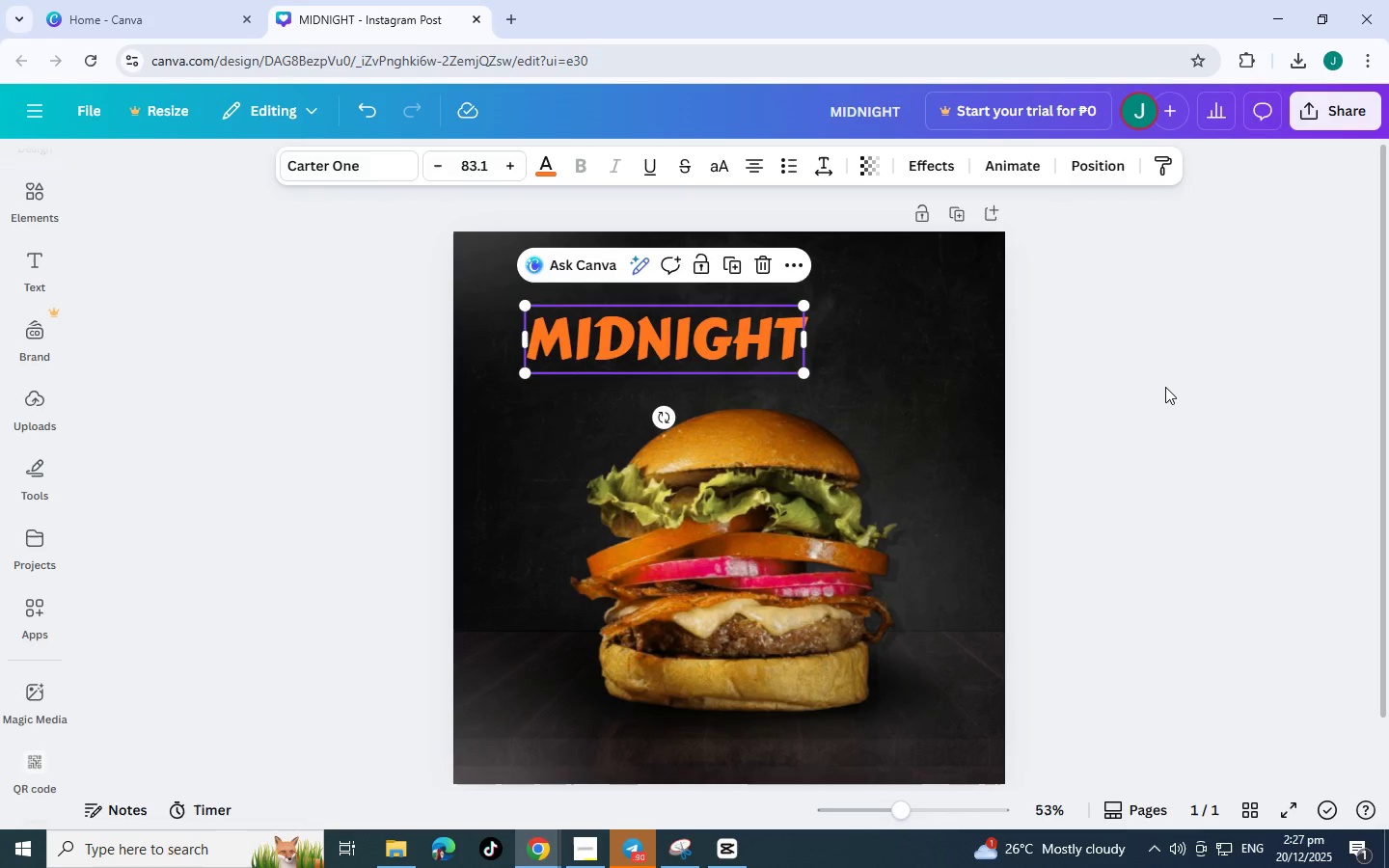 
left_click([1165, 387])
 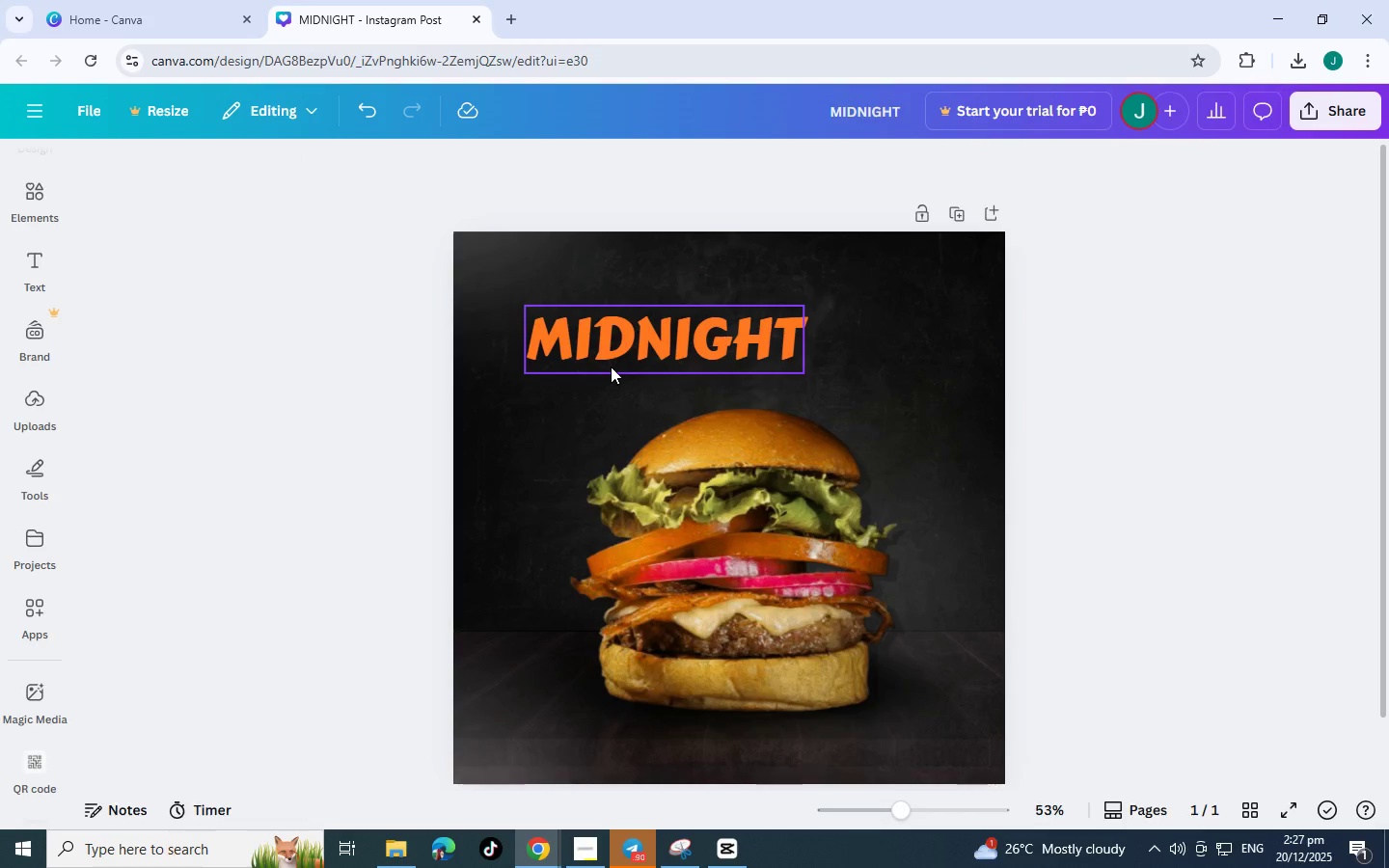 
left_click_drag(start_coordinate=[617, 365], to_coordinate=[583, 393])
 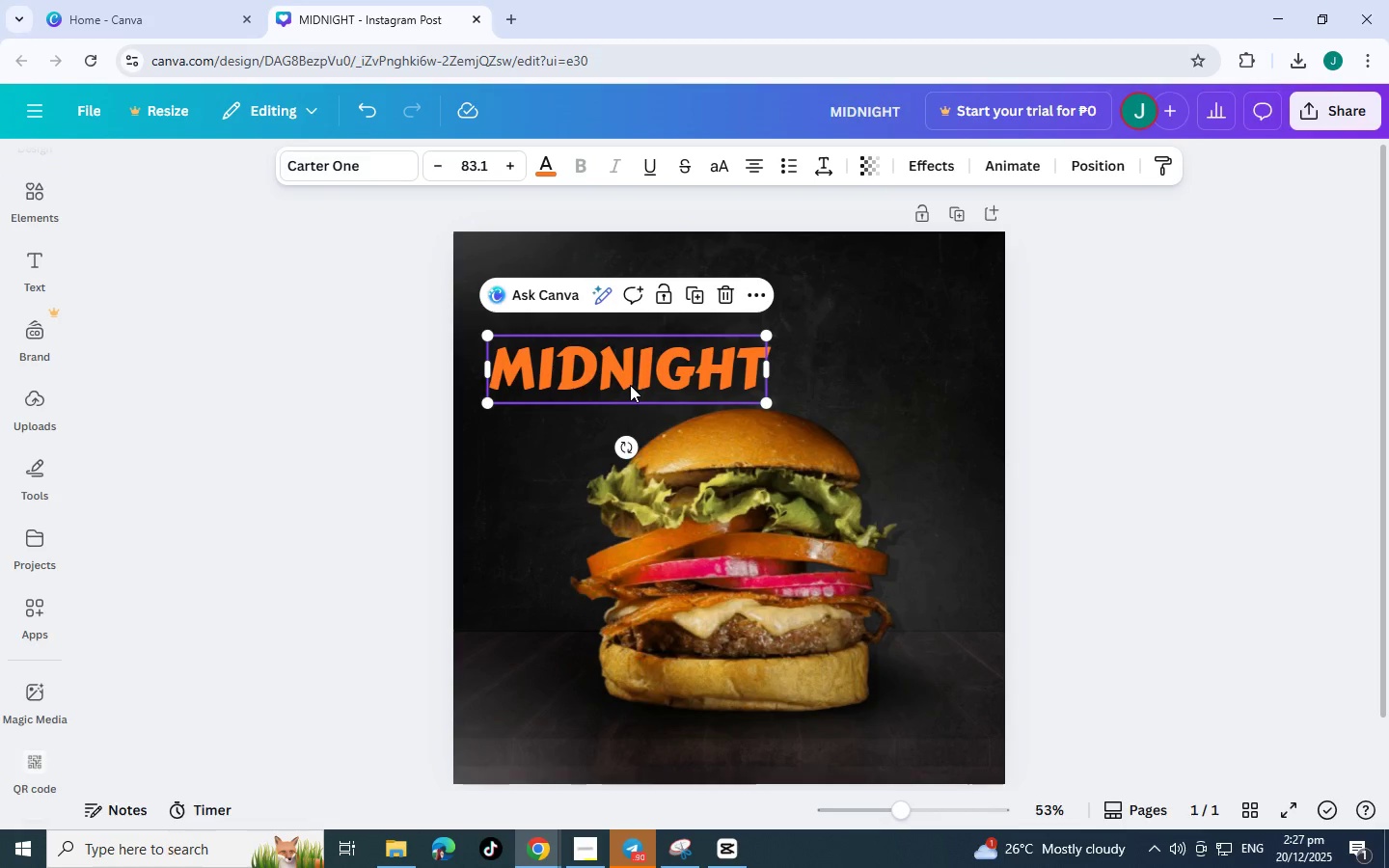 
left_click_drag(start_coordinate=[630, 385], to_coordinate=[628, 365])
 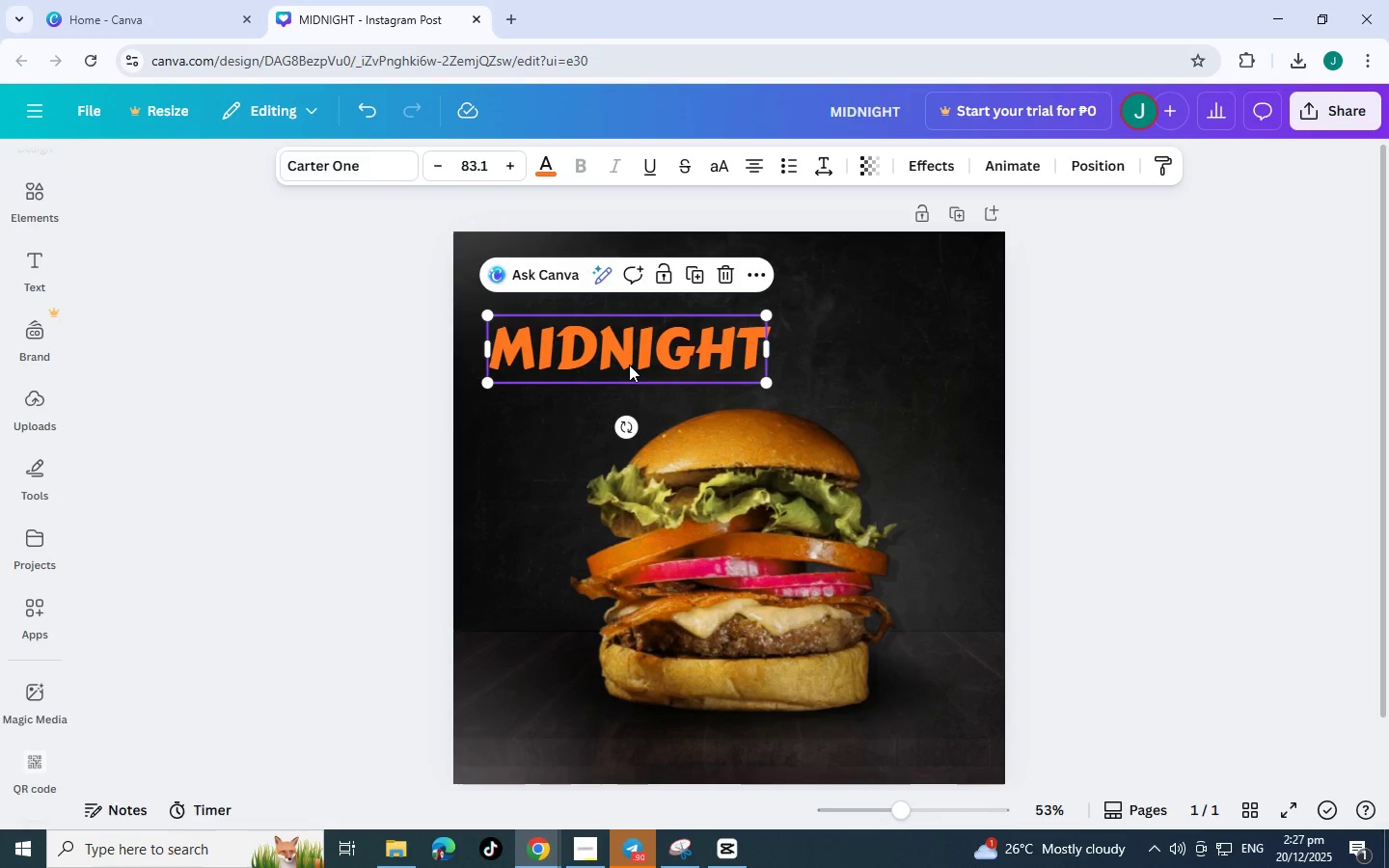 
left_click_drag(start_coordinate=[629, 365], to_coordinate=[613, 353])
 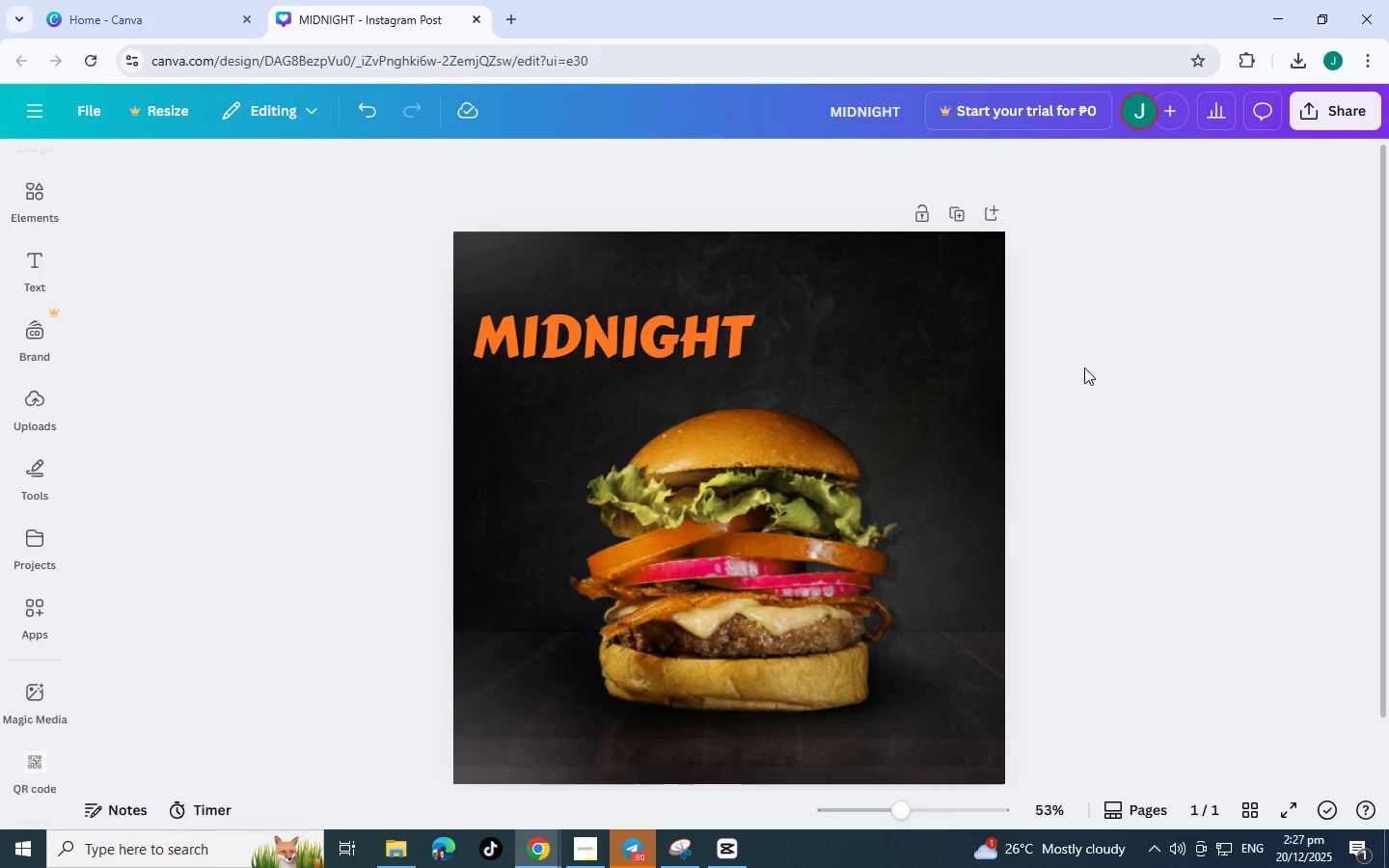 
left_click([694, 341])
 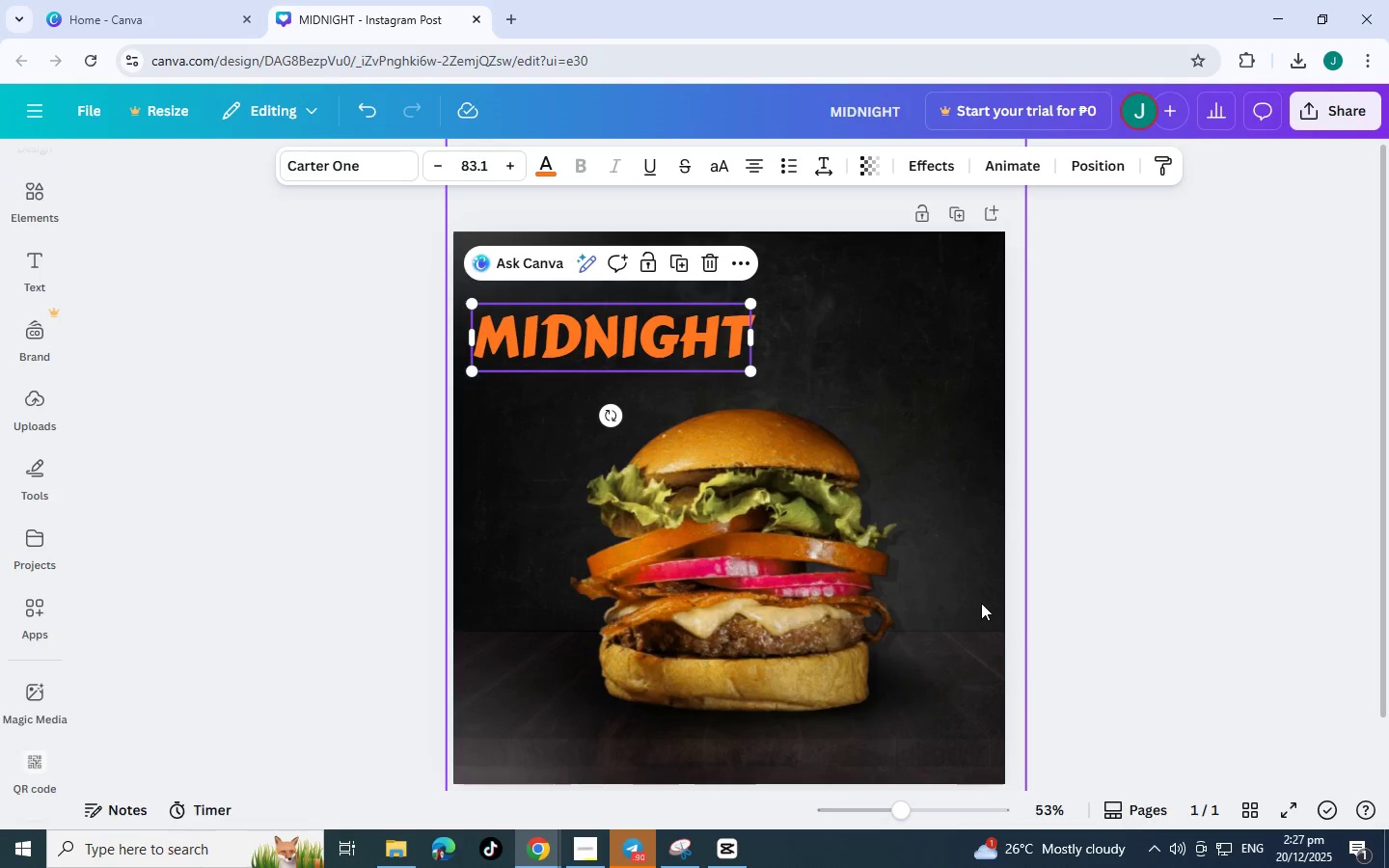 
scroll: coordinate [976, 706], scroll_direction: down, amount: 2.0
 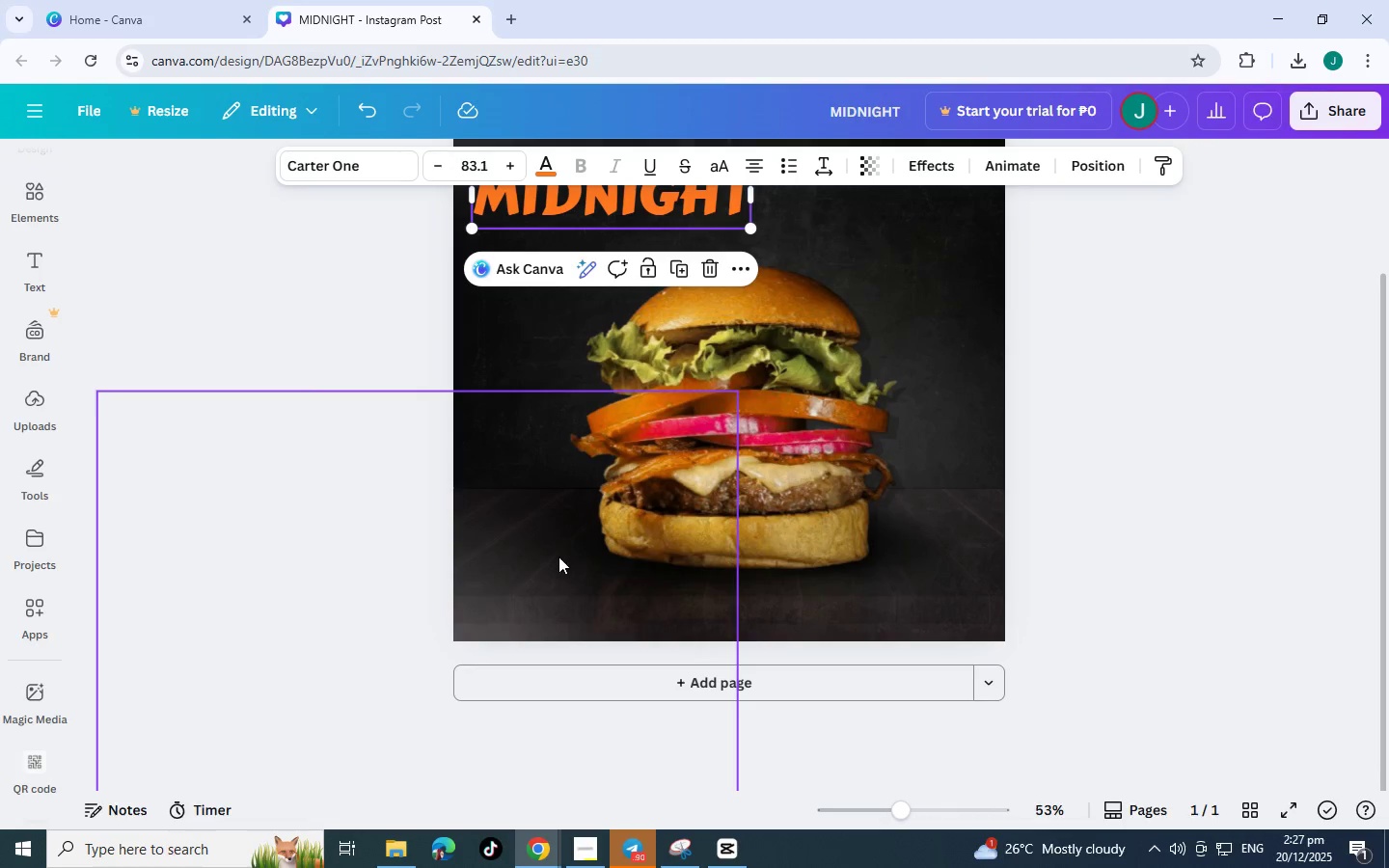 
left_click_drag(start_coordinate=[563, 589], to_coordinate=[666, 583])
 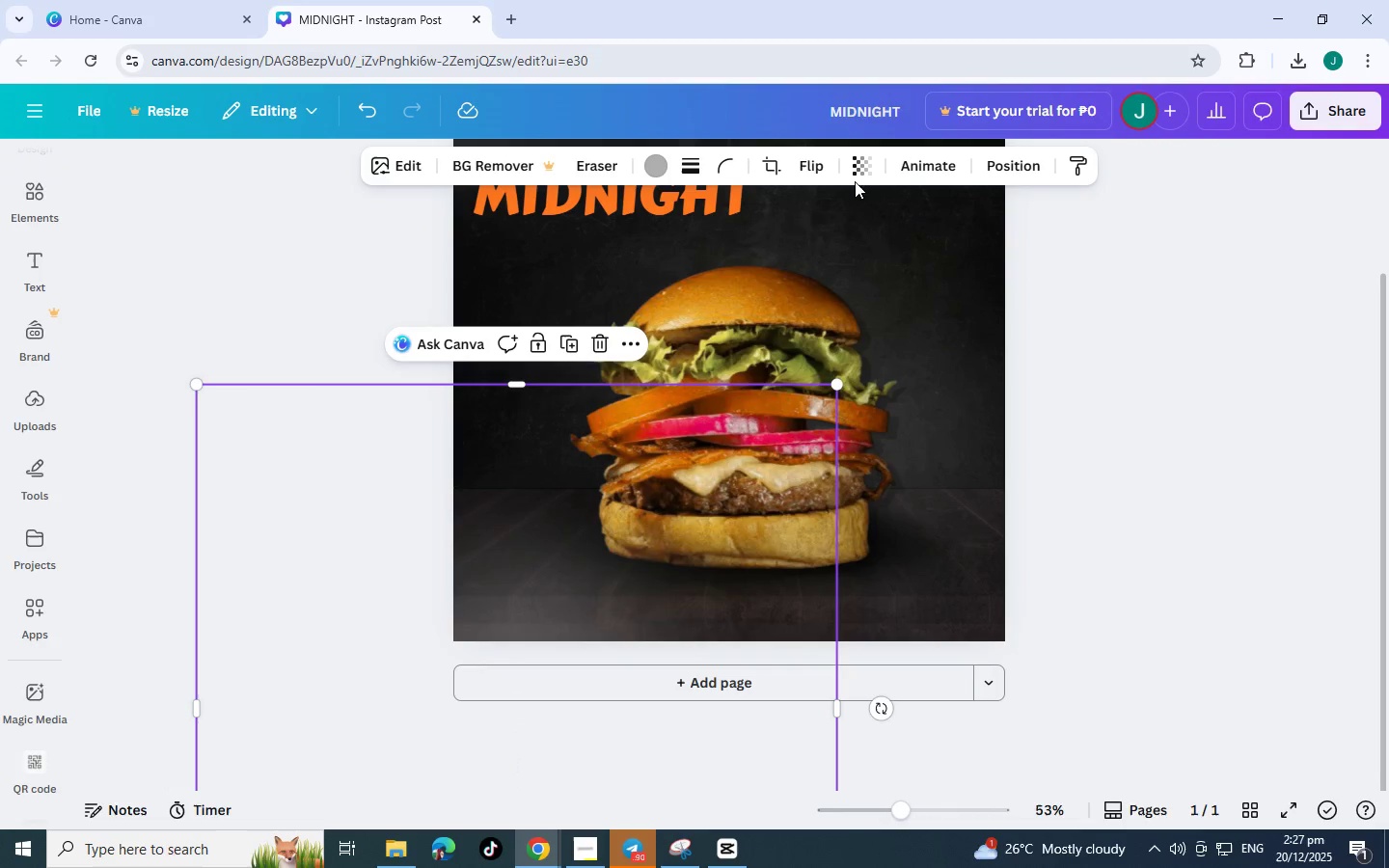 
double_click([868, 174])
 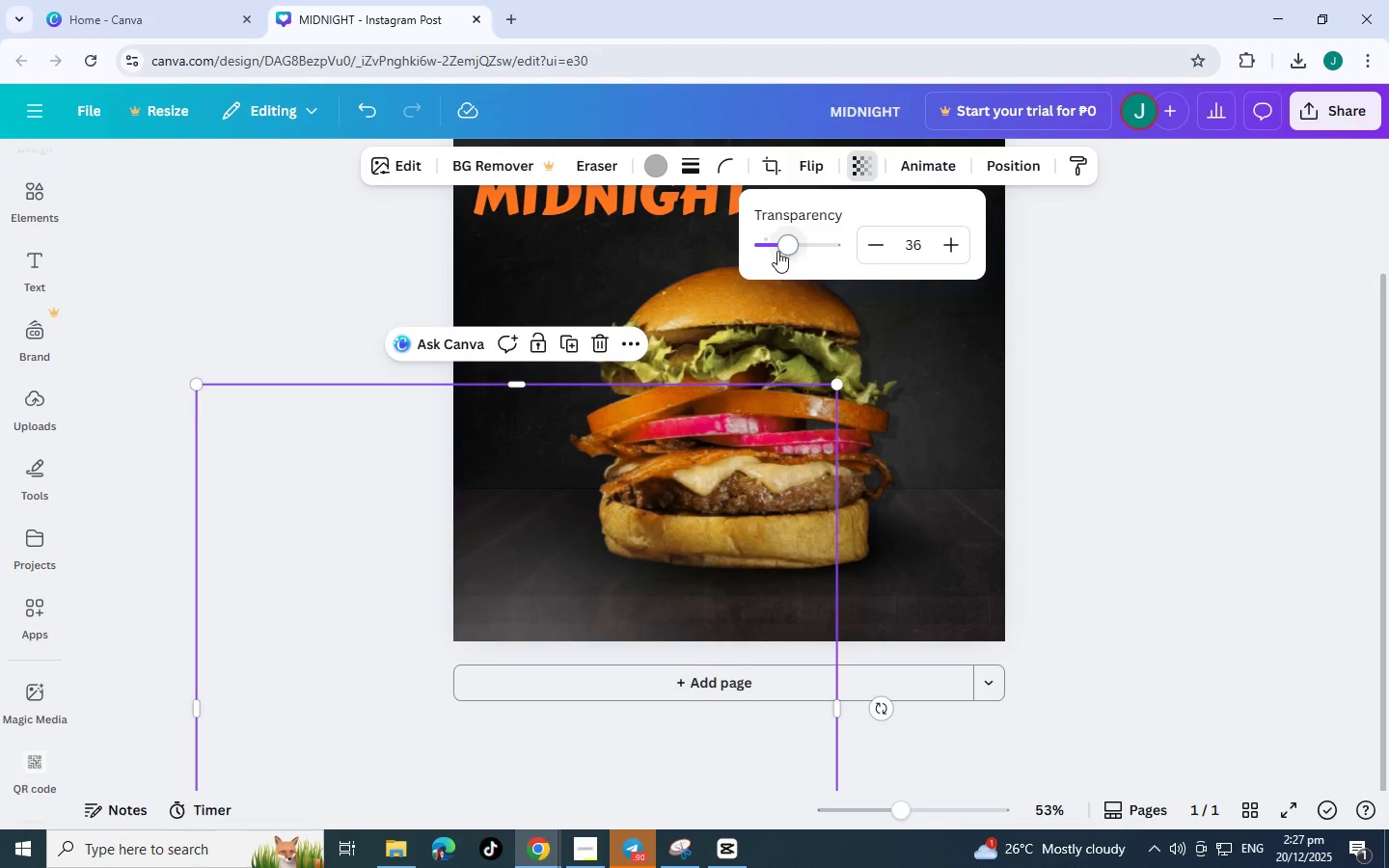 
left_click_drag(start_coordinate=[778, 250], to_coordinate=[771, 251])
 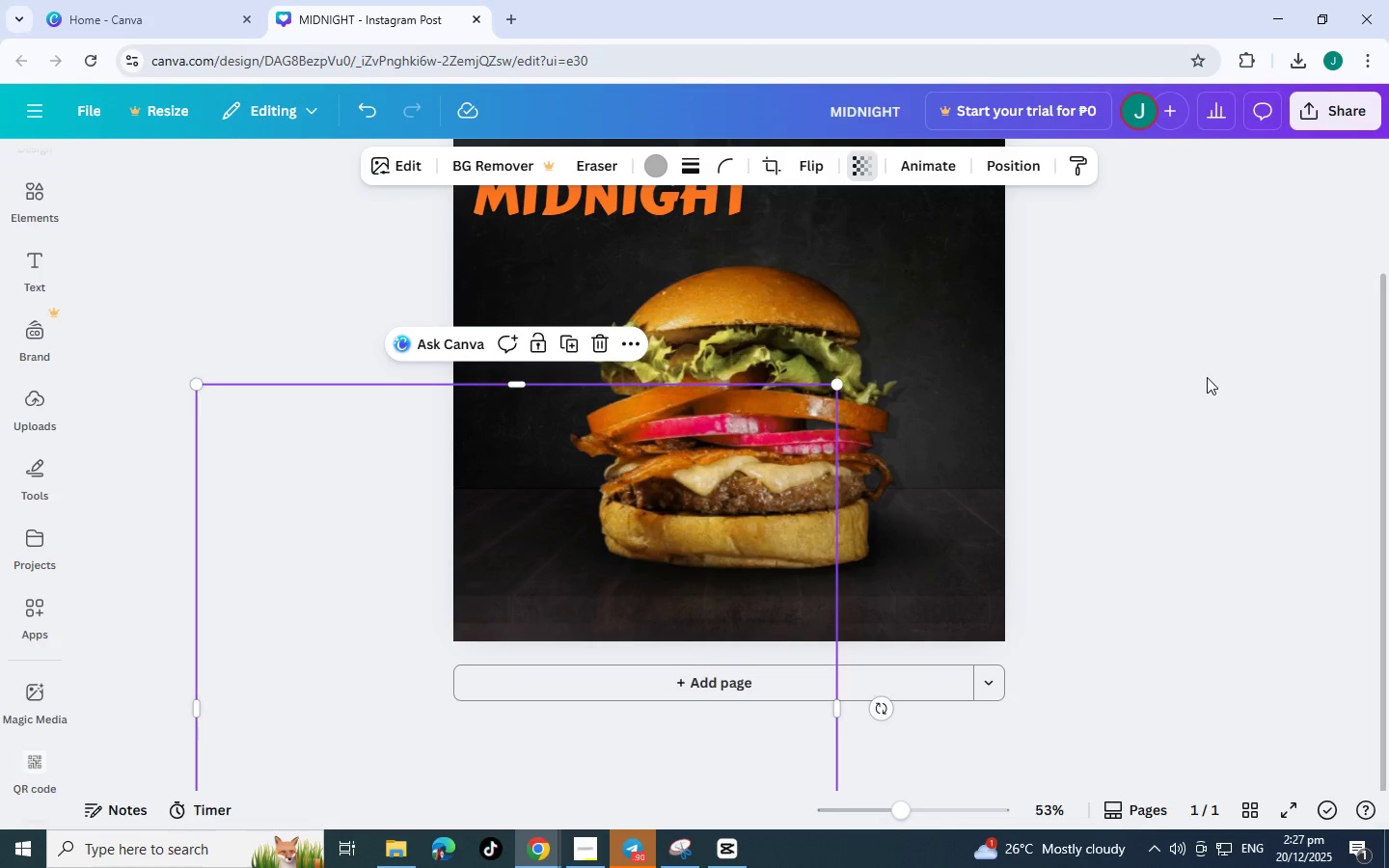 
double_click([1207, 377])
 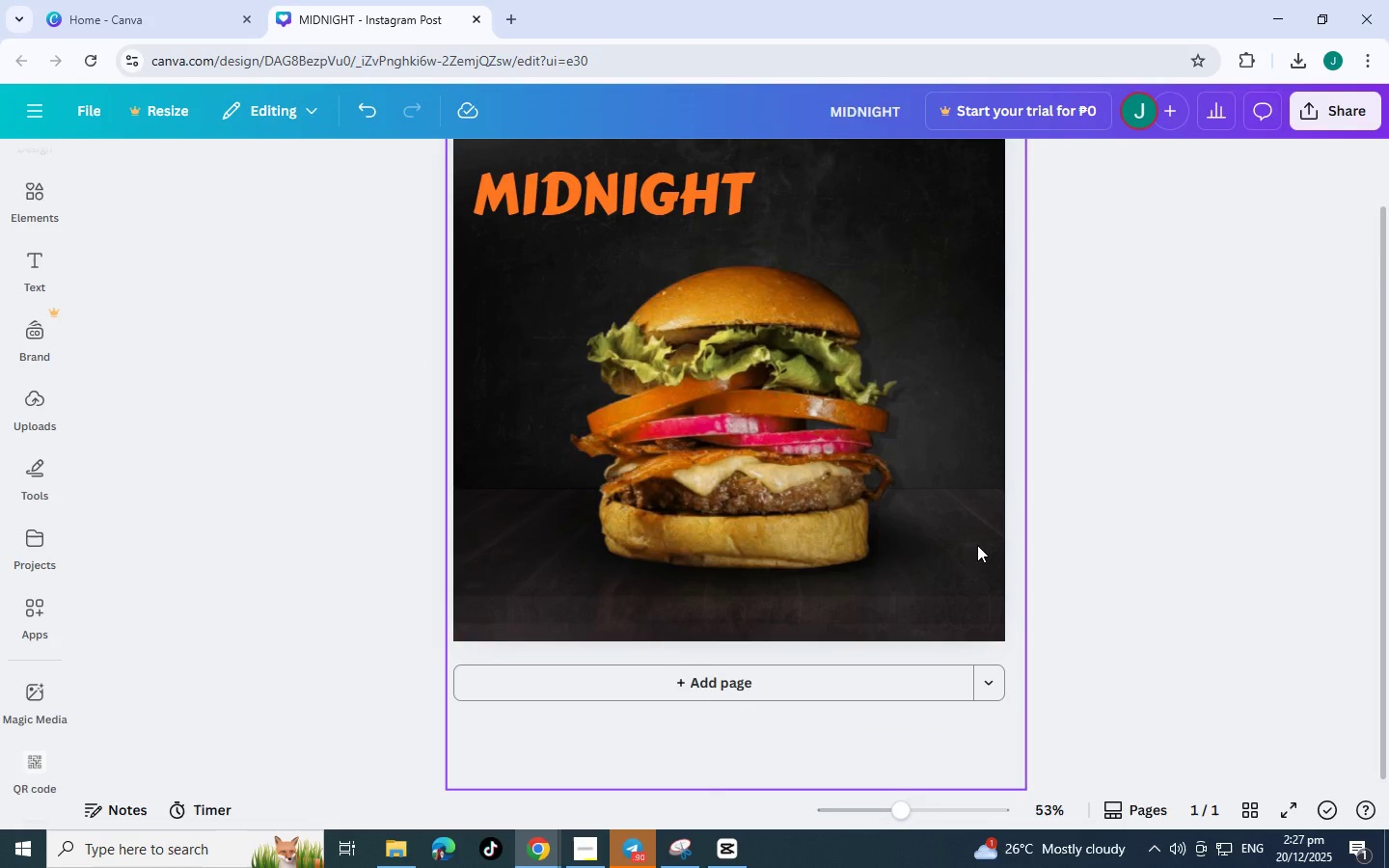 
scroll: coordinate [977, 545], scroll_direction: up, amount: 3.0
 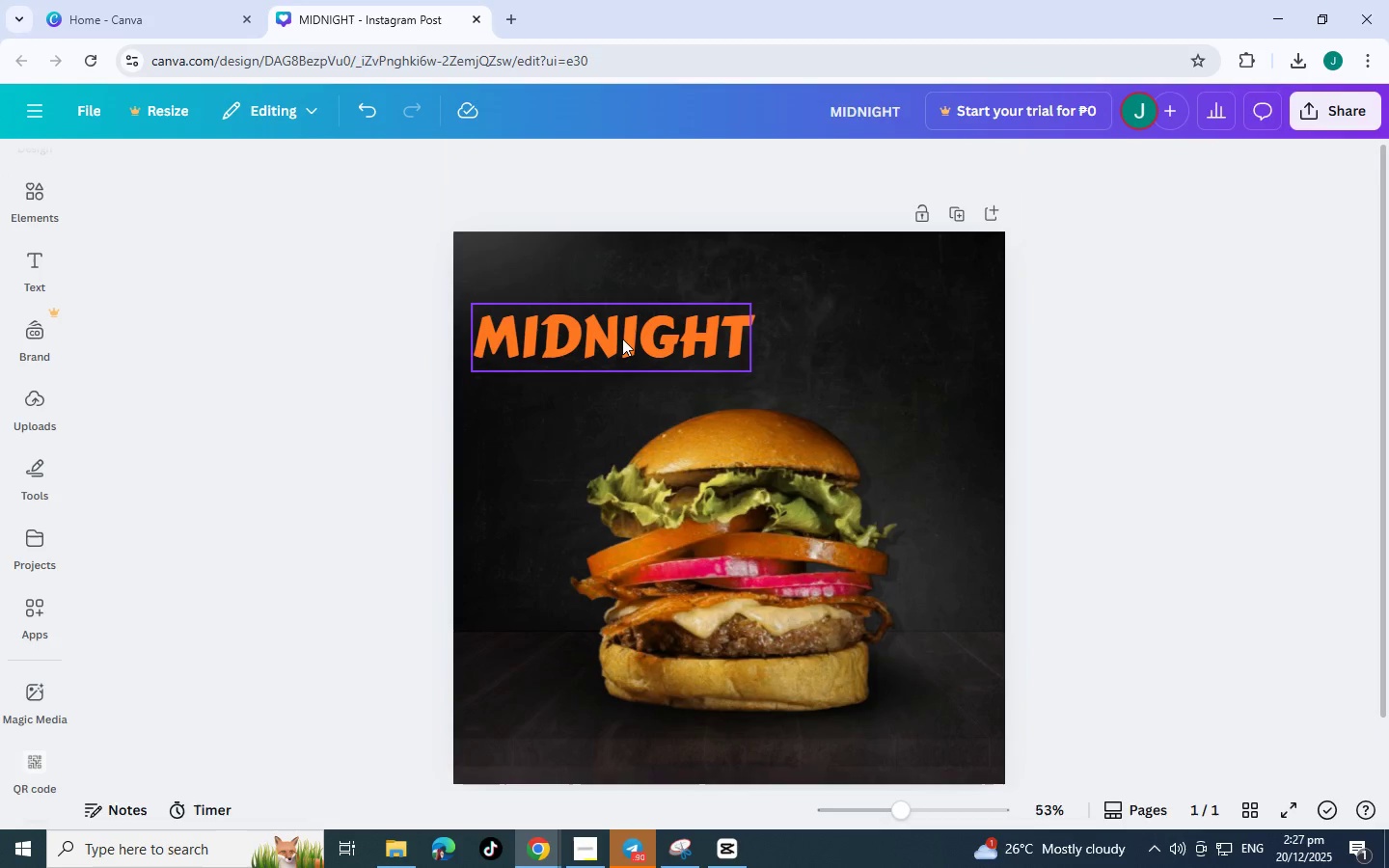 
left_click([622, 339])
 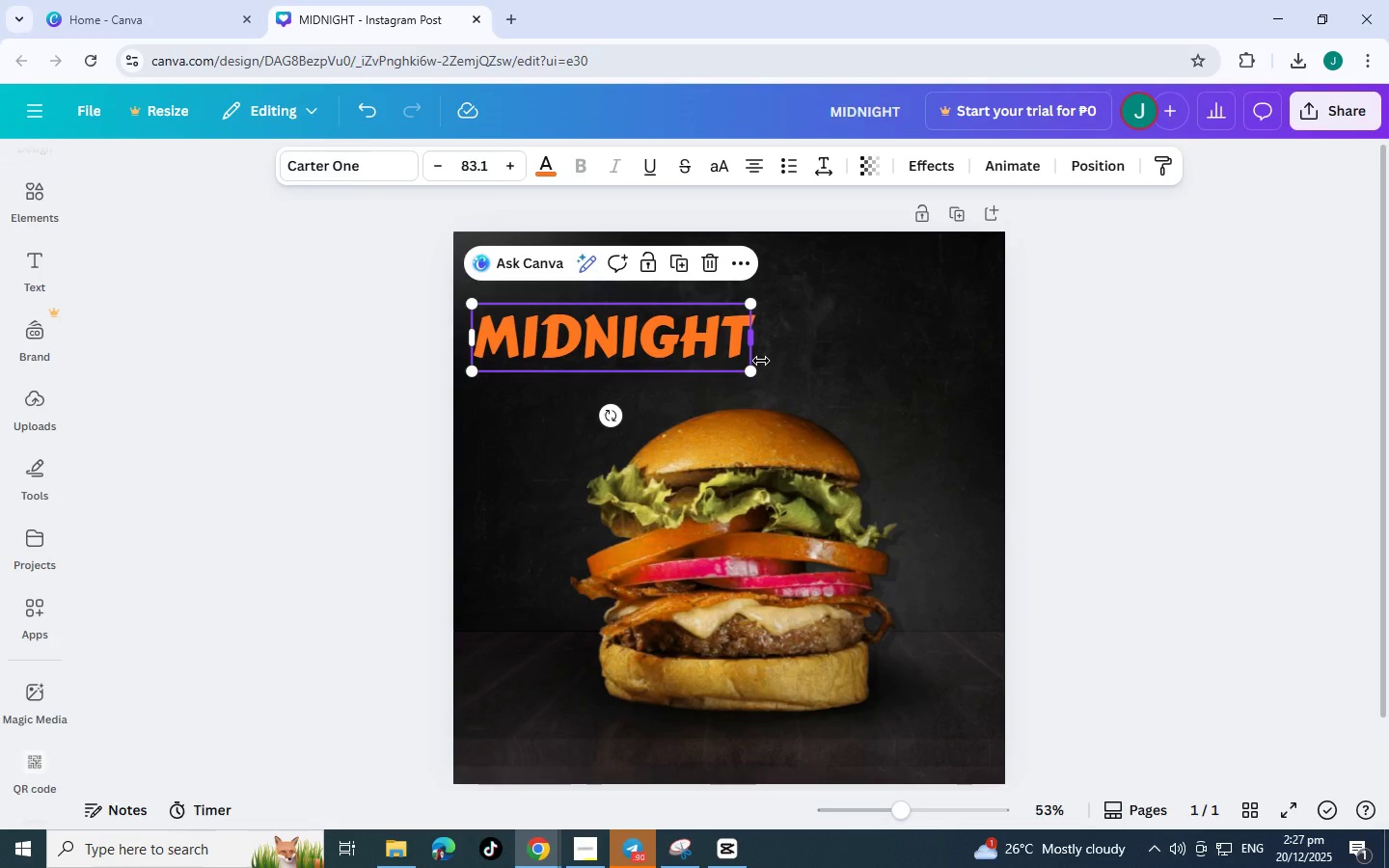 
wait(10.33)
 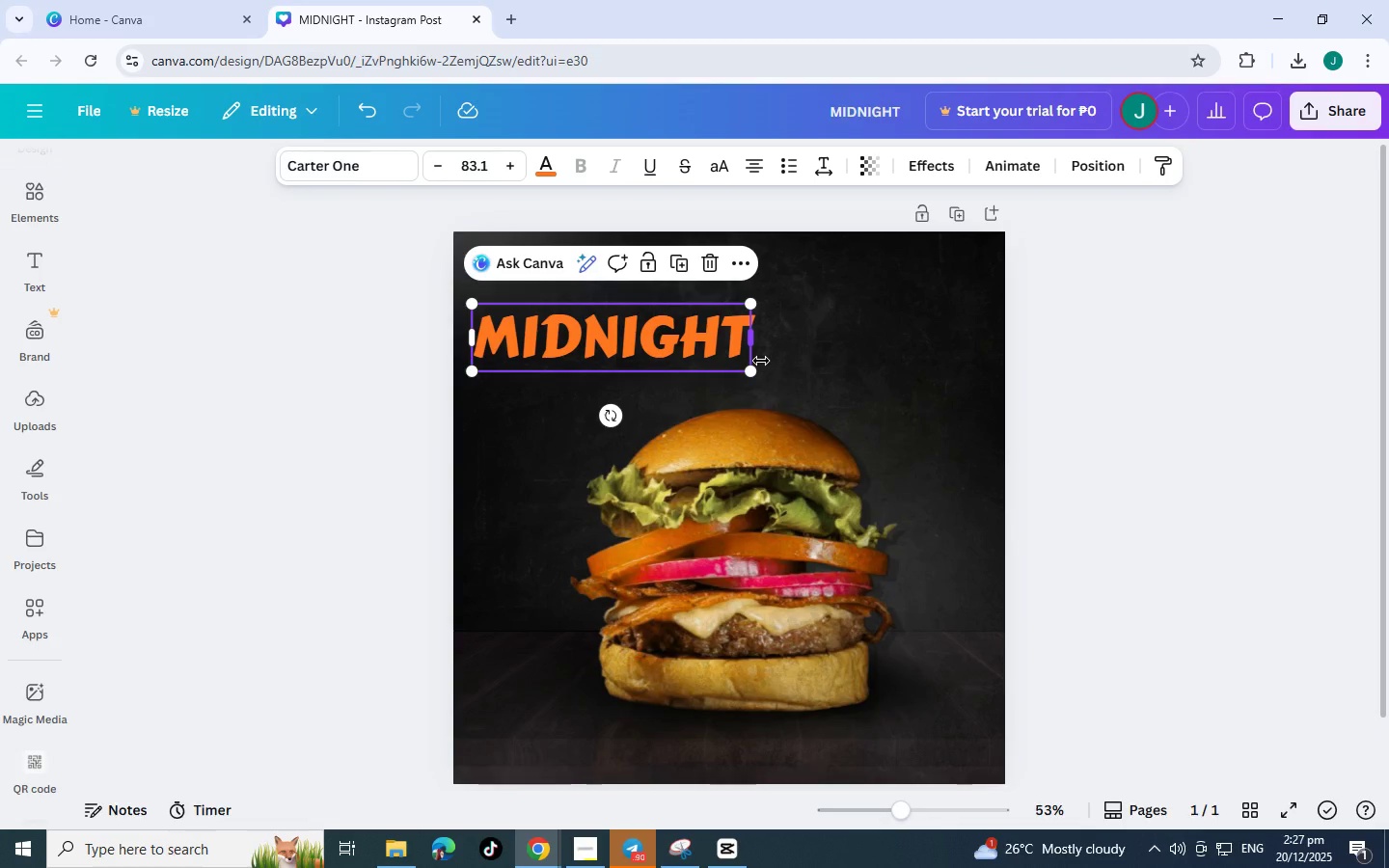 
left_click([574, 839])